 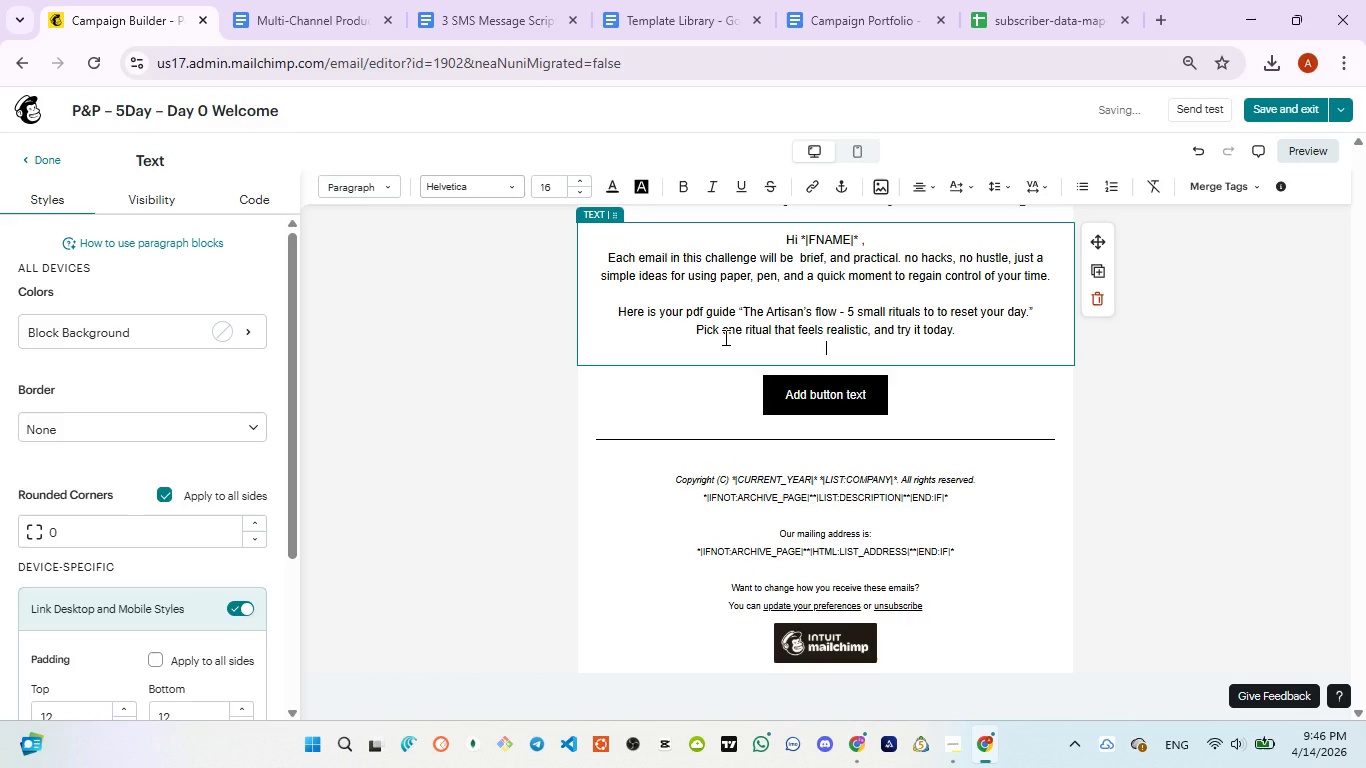 
key(Enter)
 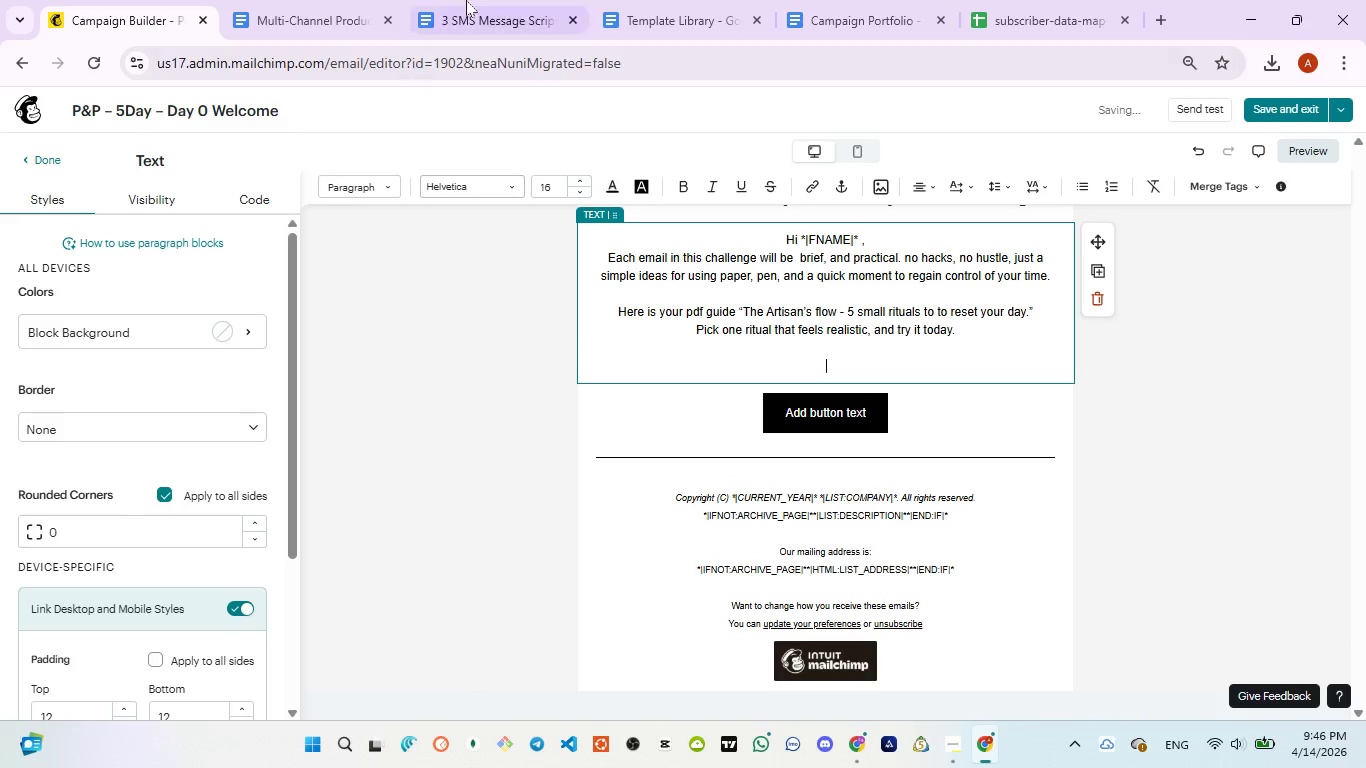 
left_click([484, 0])
 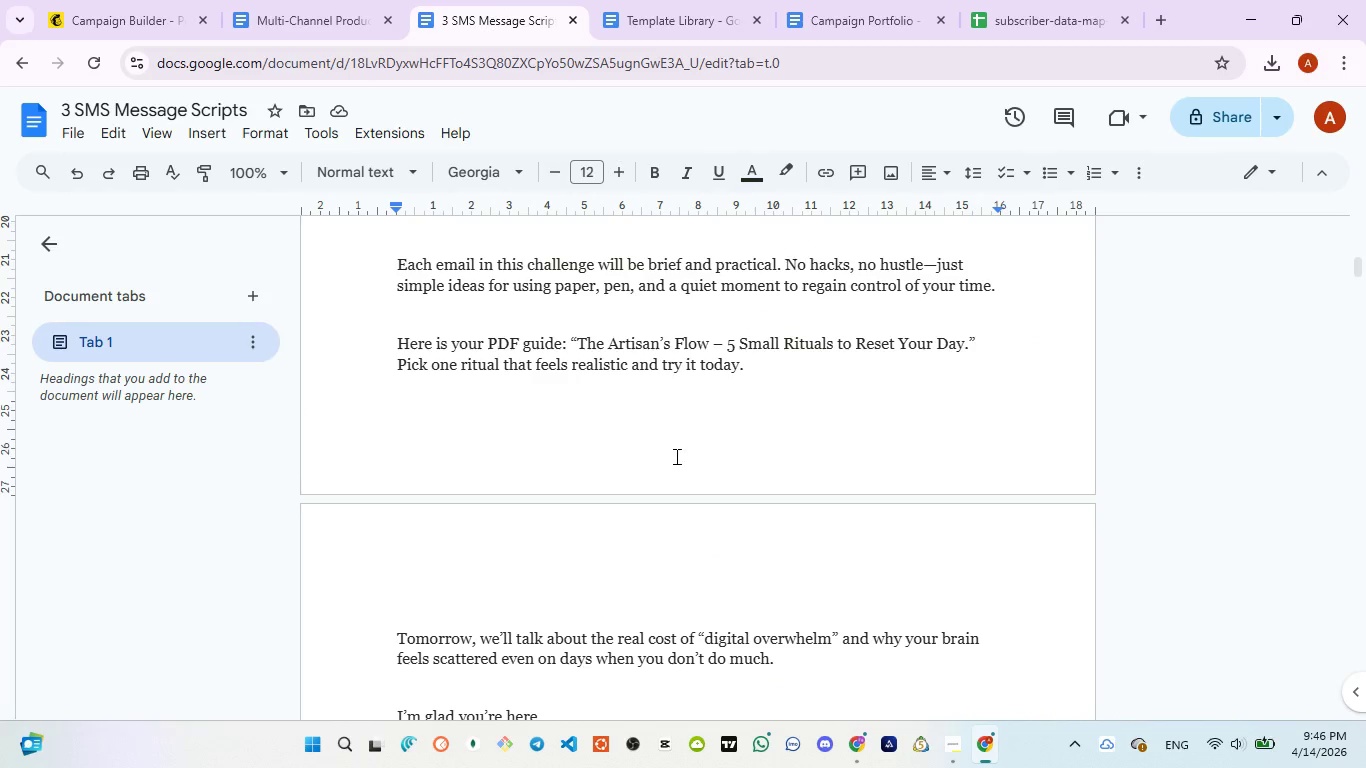 
left_click([675, 456])
 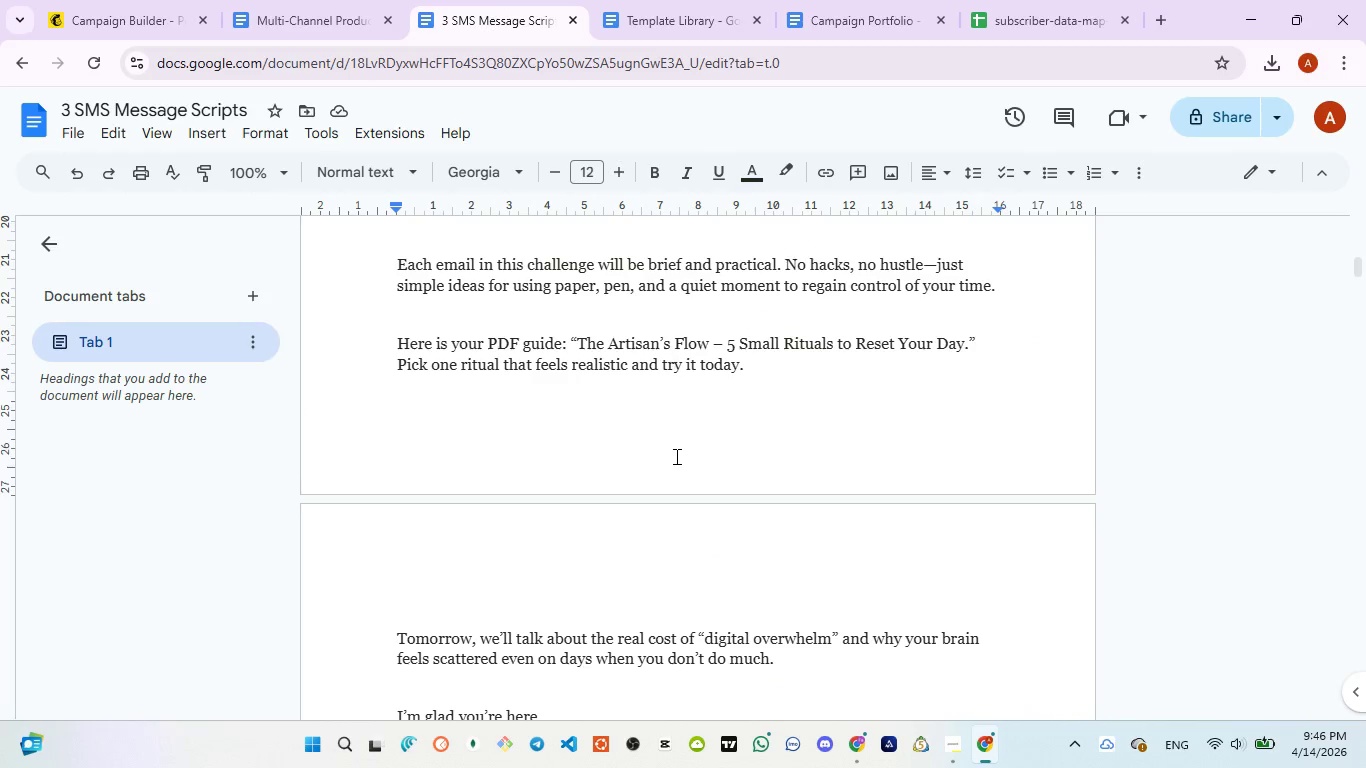 
key(ArrowDown)
 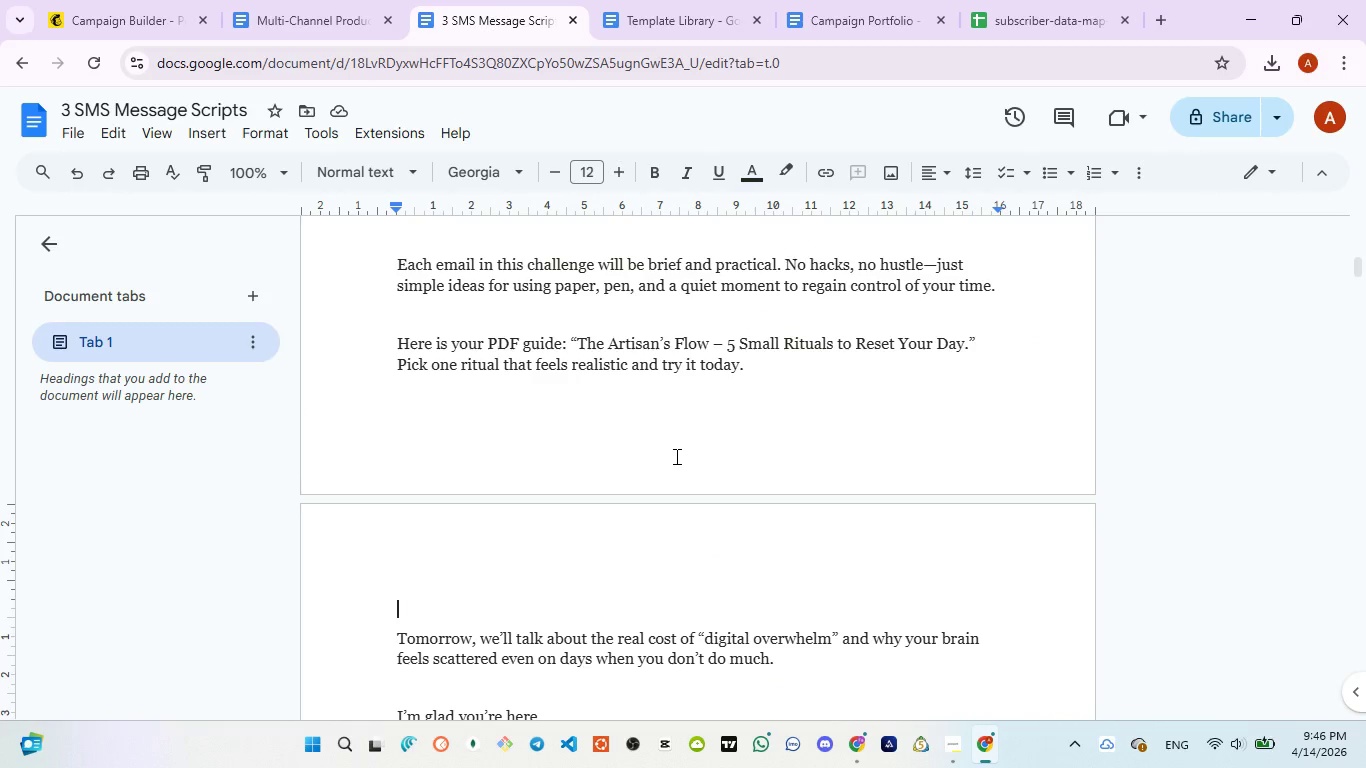 
key(ArrowDown)
 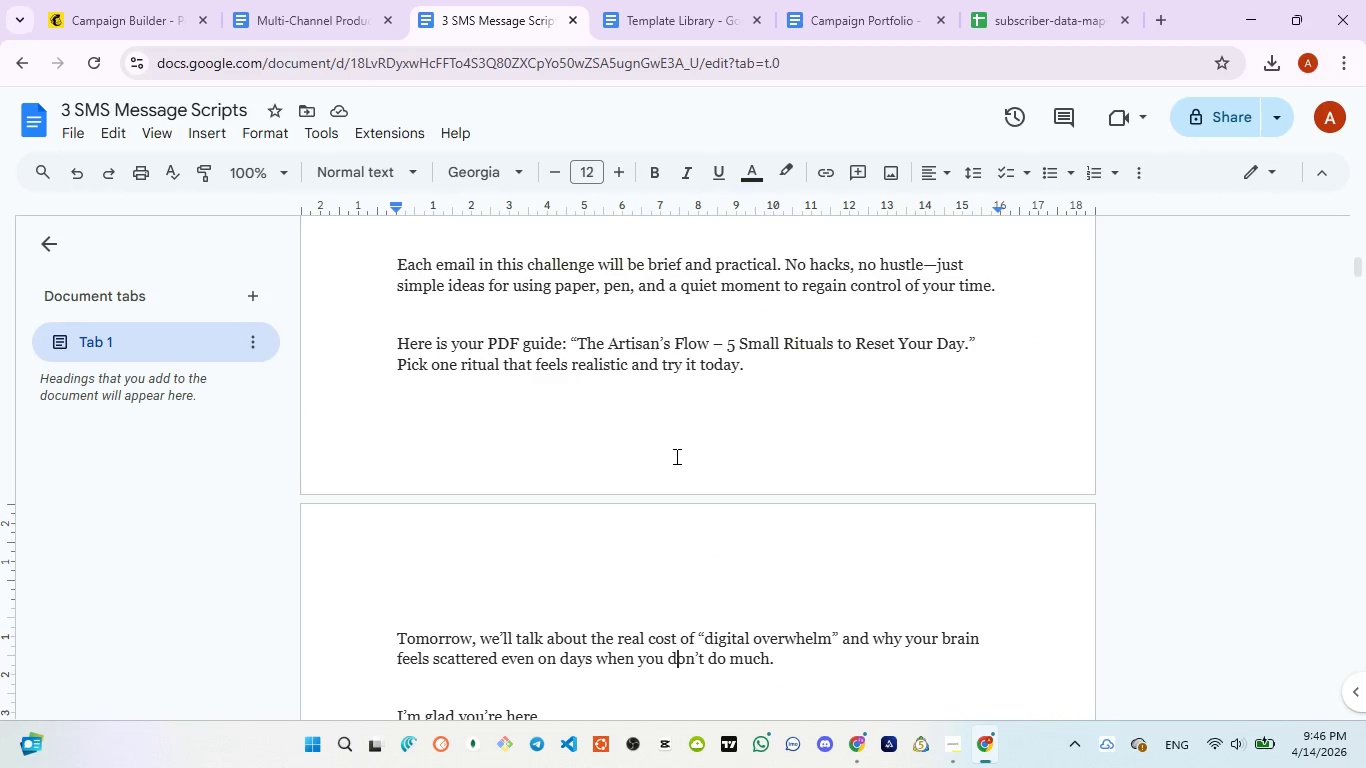 
key(ArrowDown)
 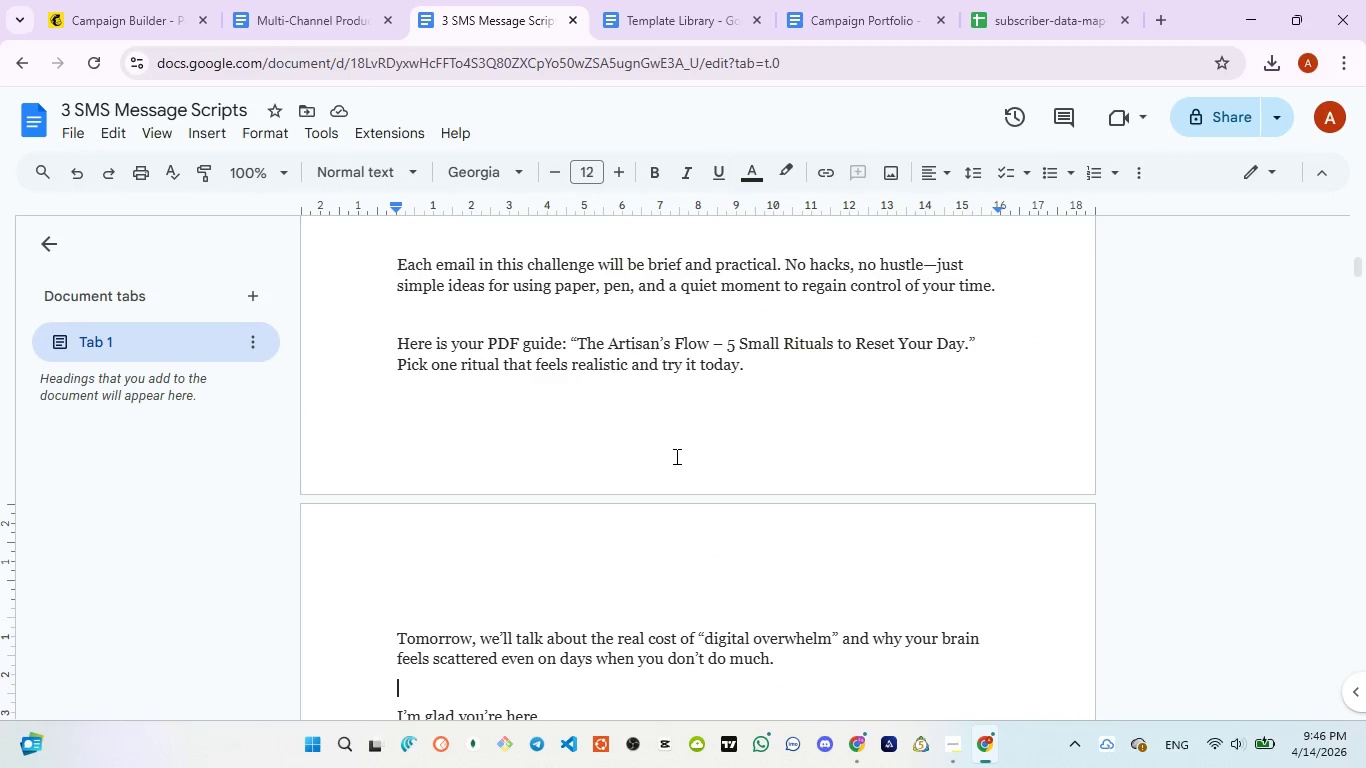 
key(ArrowDown)
 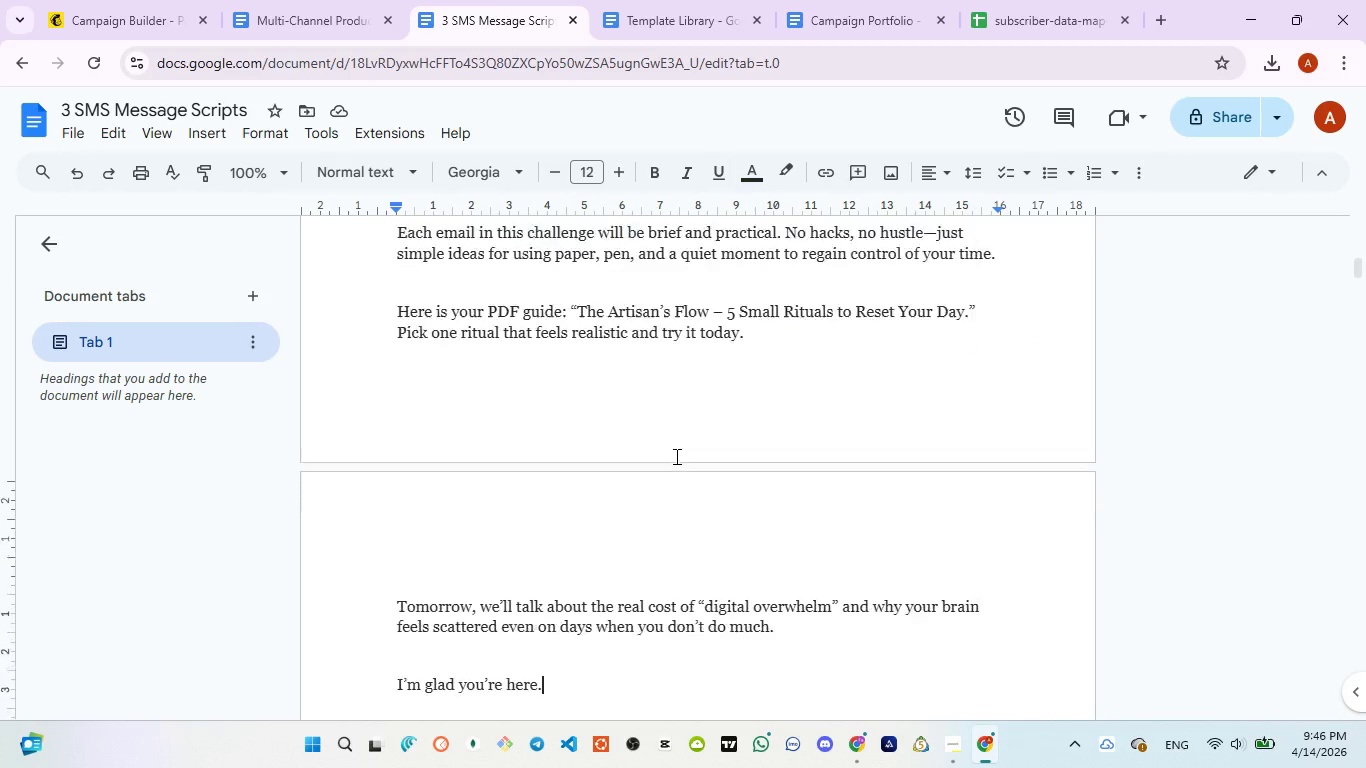 
key(ArrowDown)
 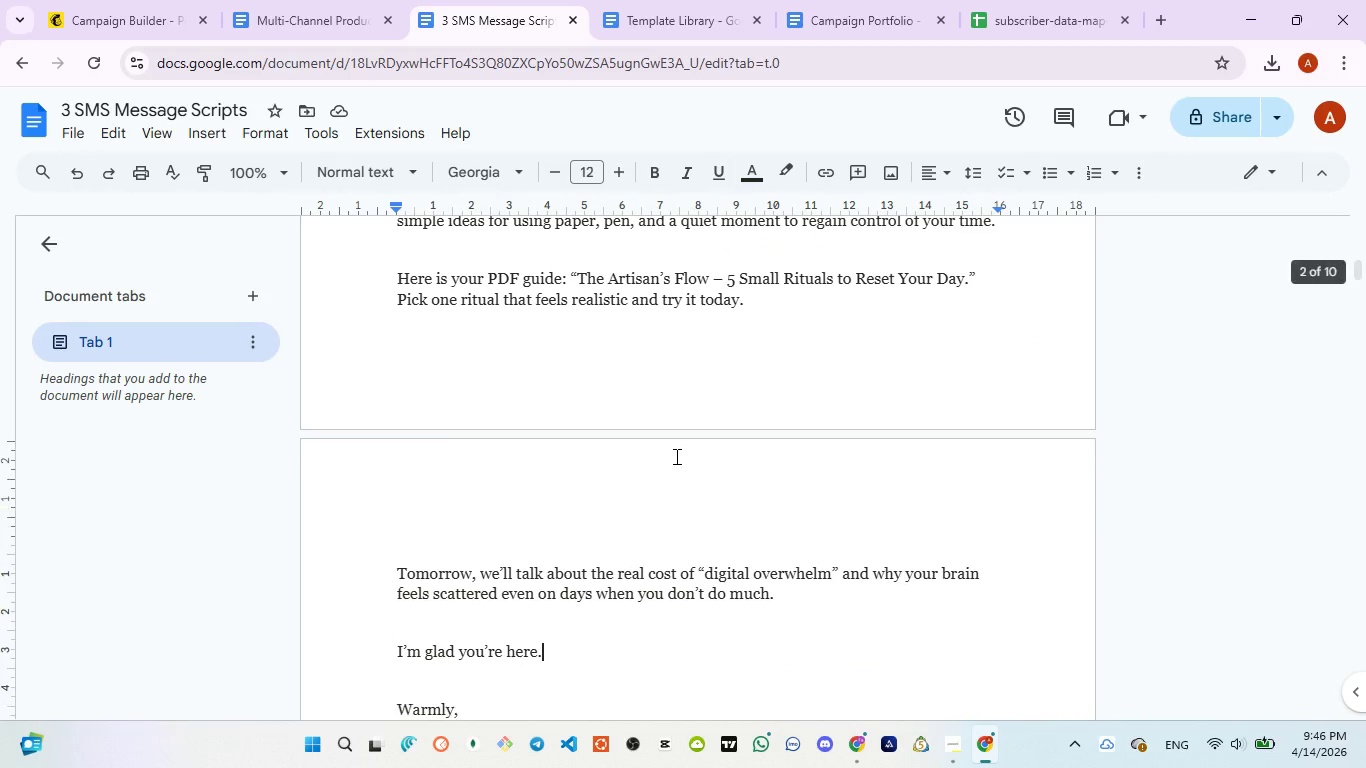 
key(ArrowDown)
 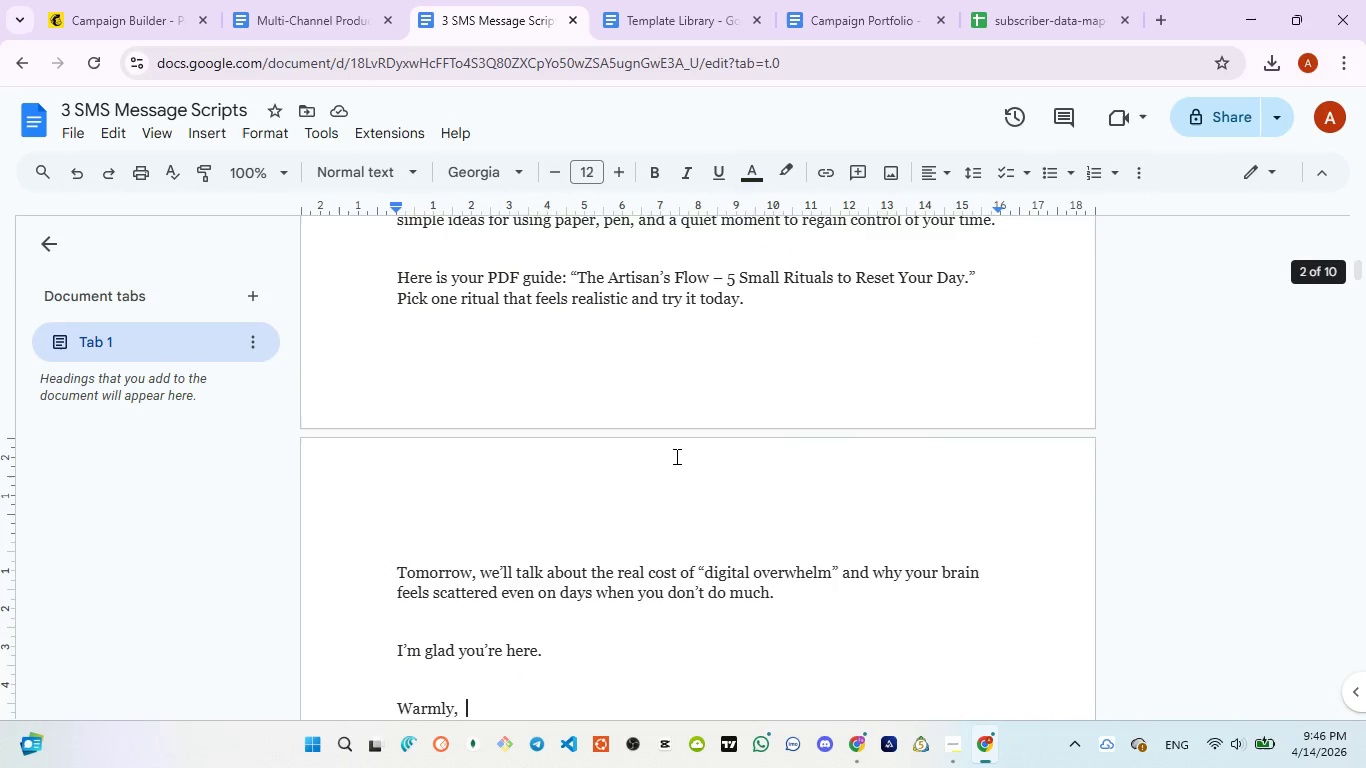 
key(ArrowDown)
 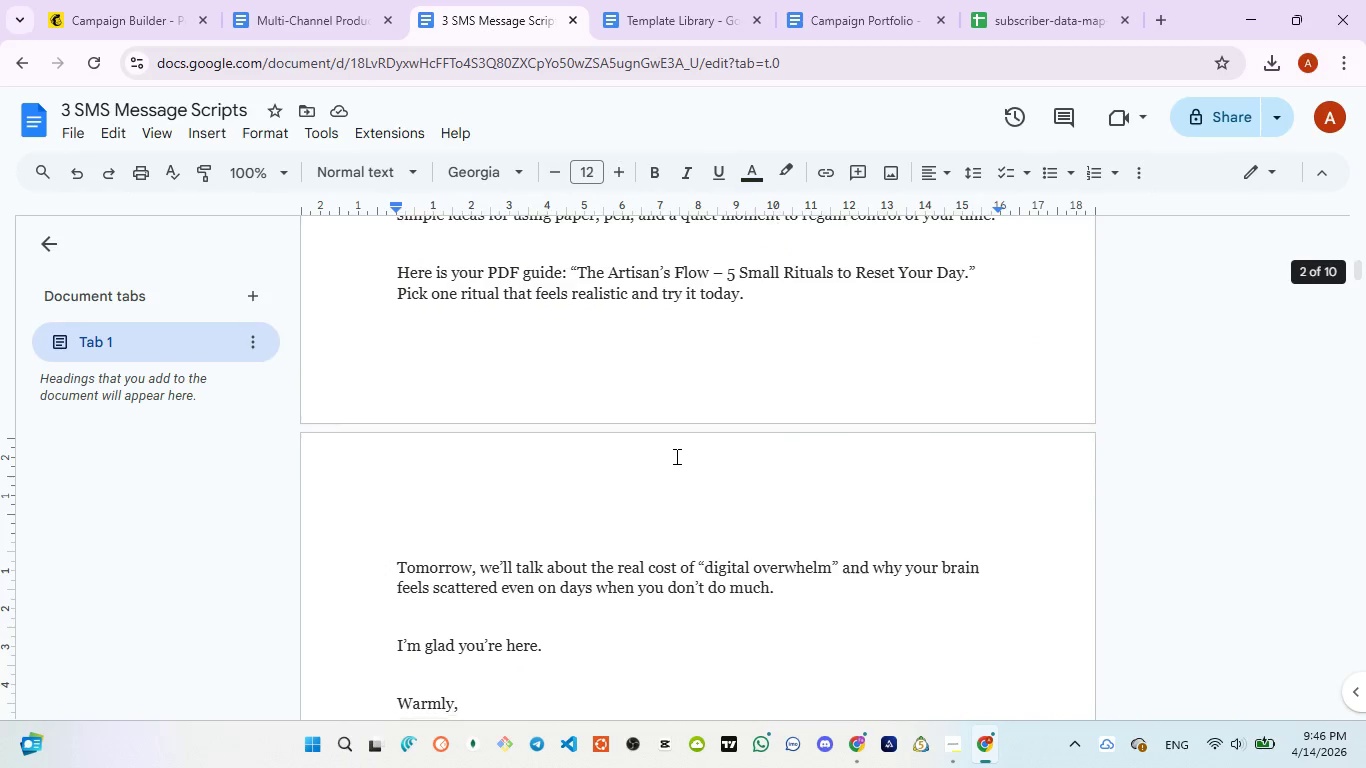 
key(ArrowDown)
 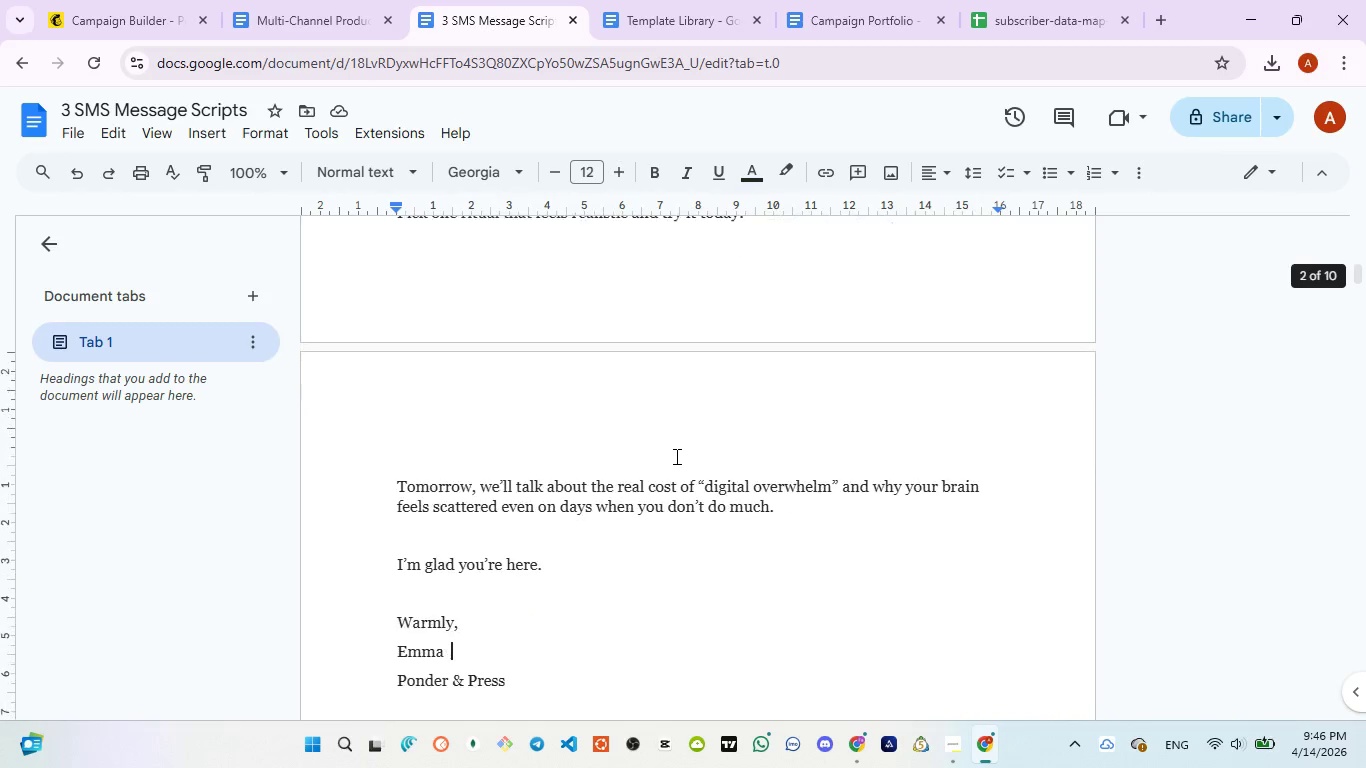 
key(ArrowDown)
 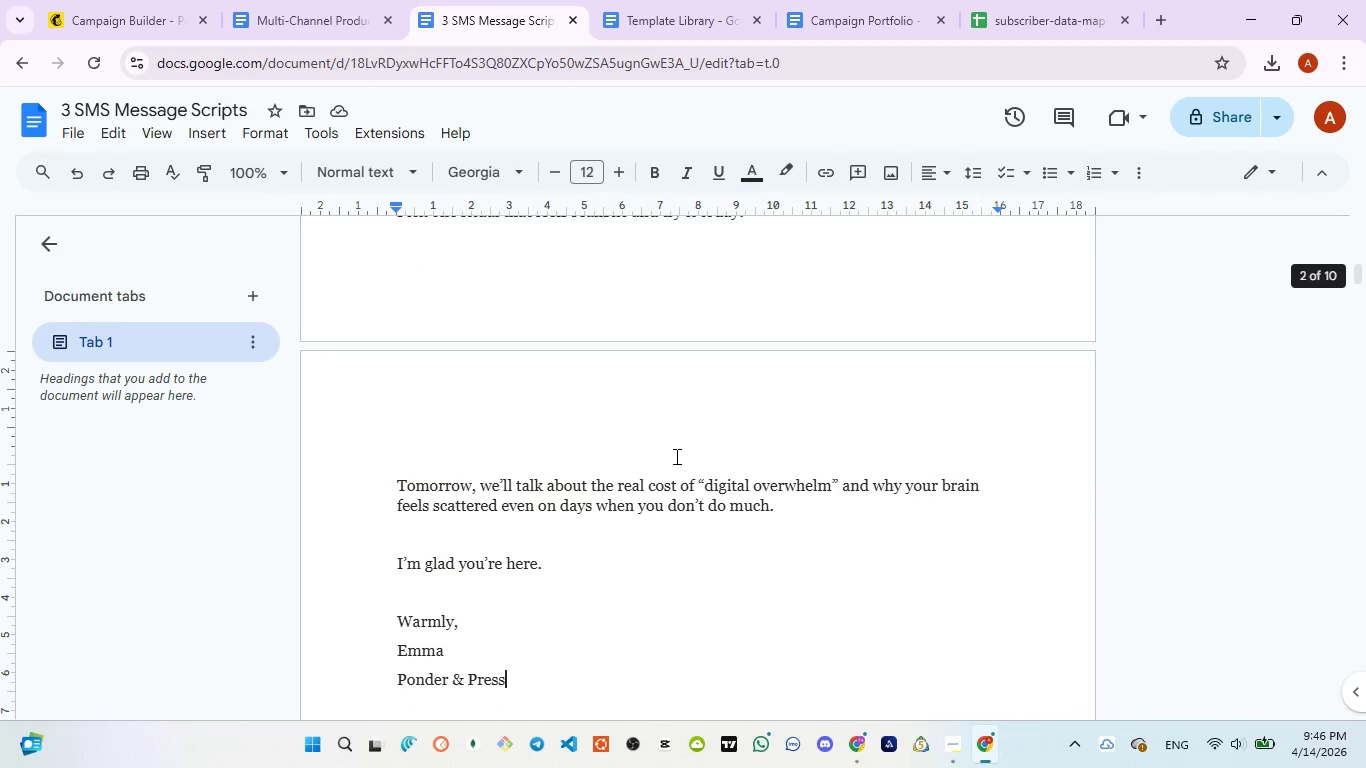 
key(ArrowDown)
 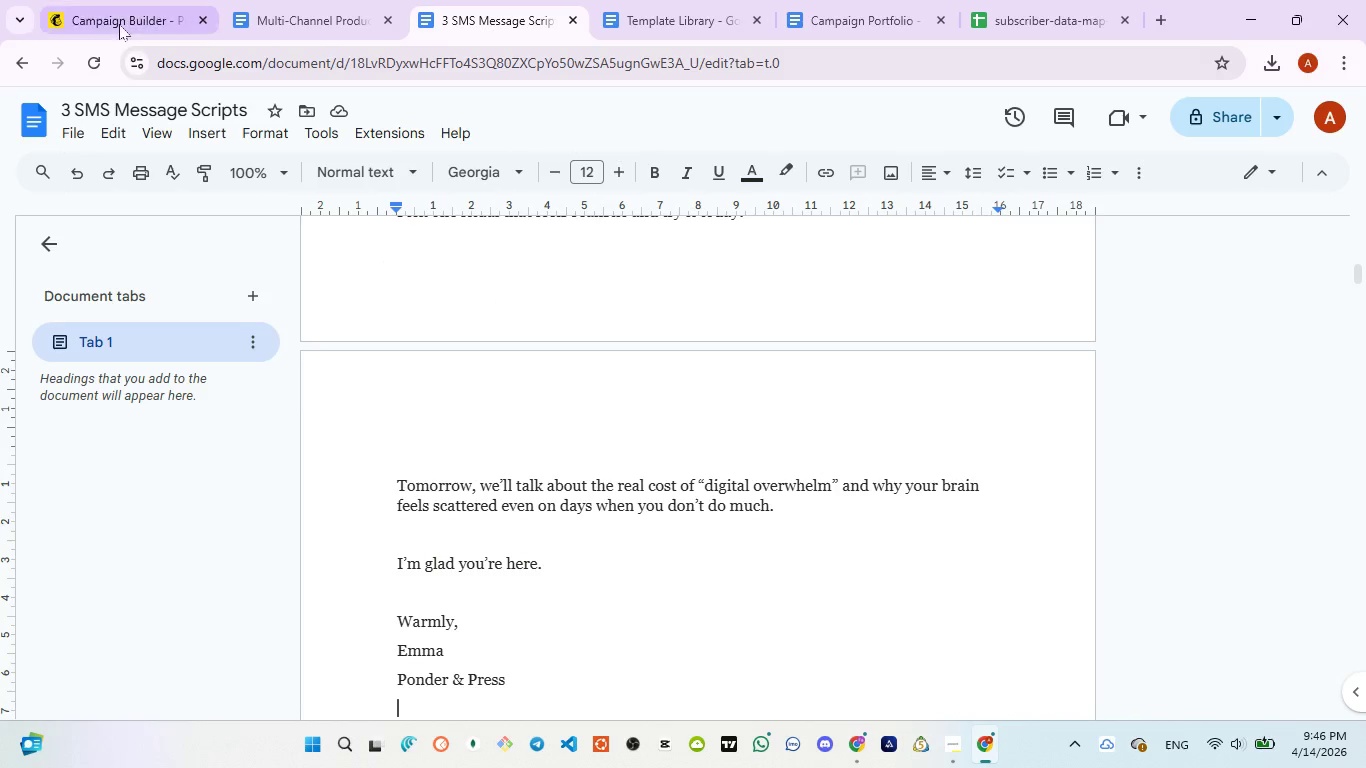 
left_click([119, 20])
 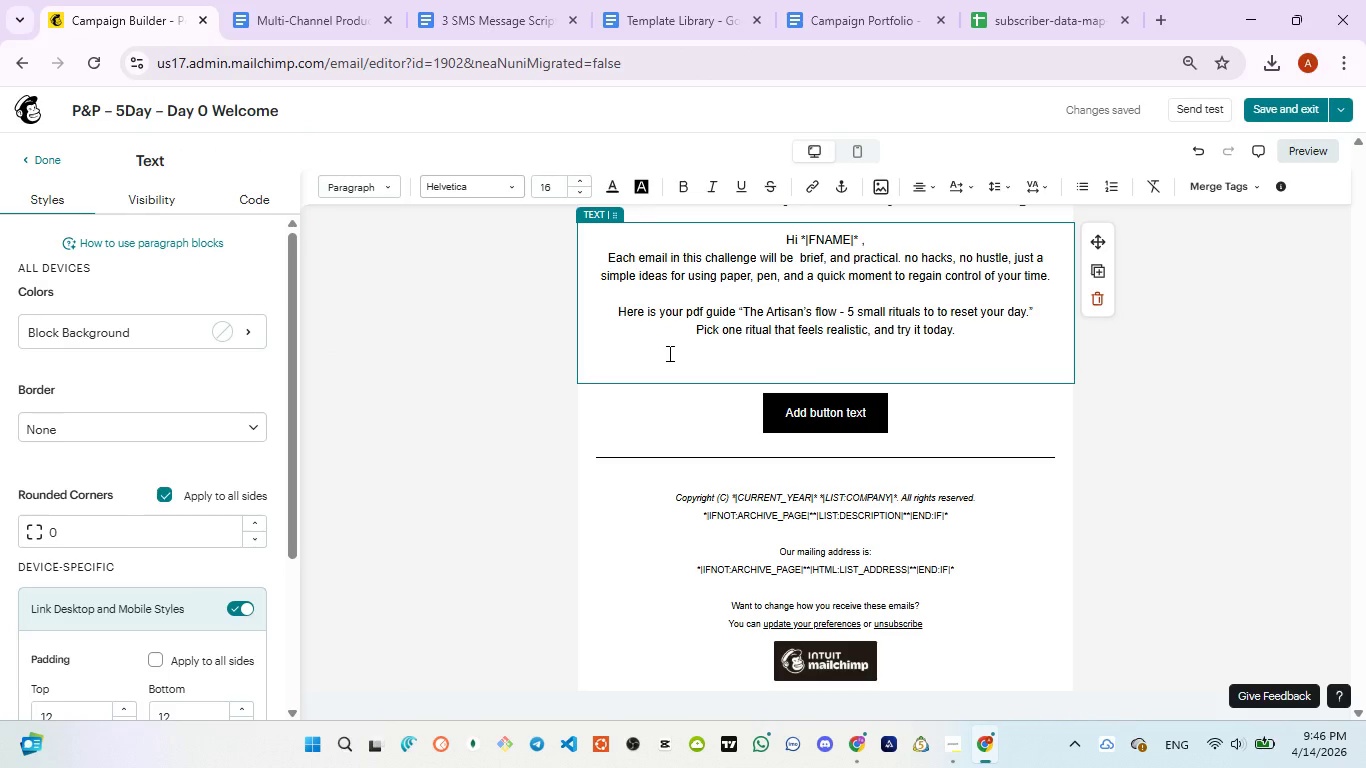 
type(Tomorrow will)
key(Backspace)
key(Backspace)
key(Backspace)
type(we)
key(Backspace)
key(Backspace)
type(e'll talk about te)
key(Backspace)
type(he )
 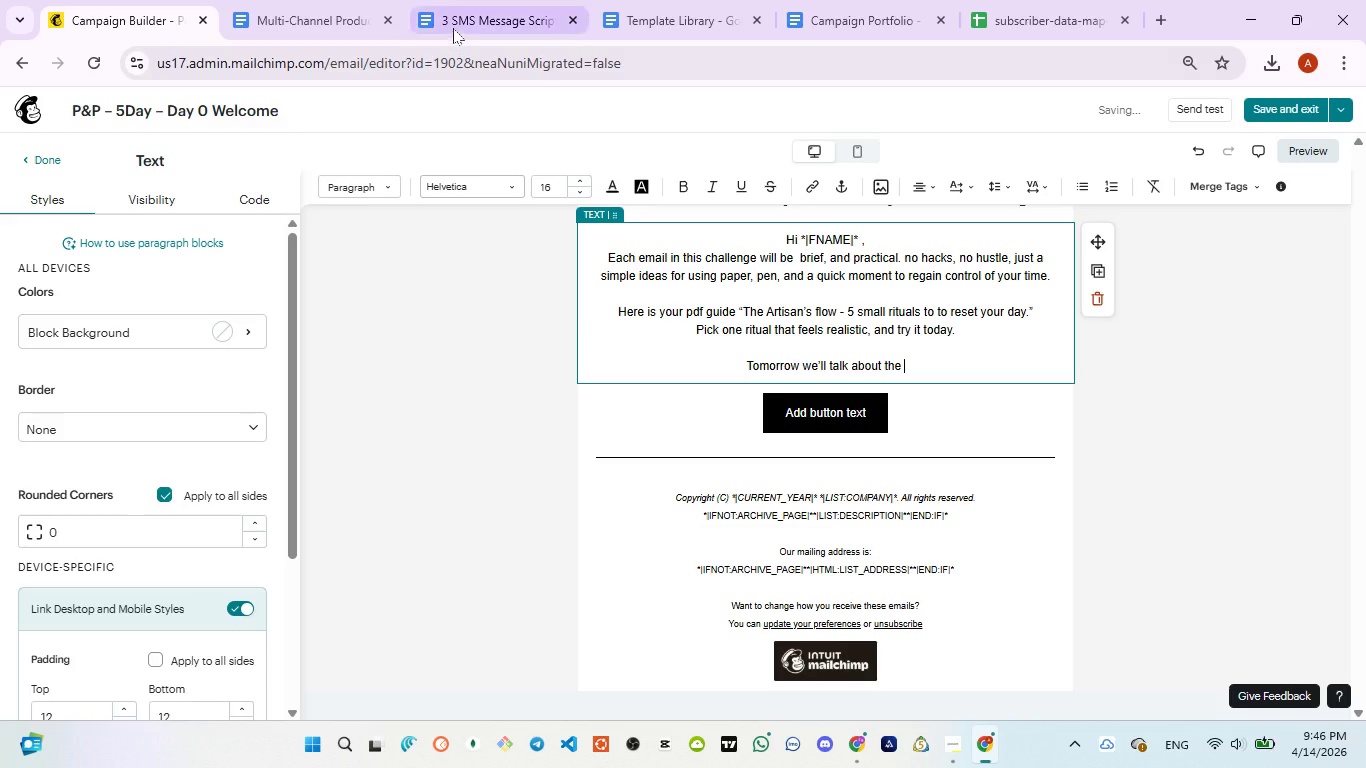 
left_click([454, 26])
 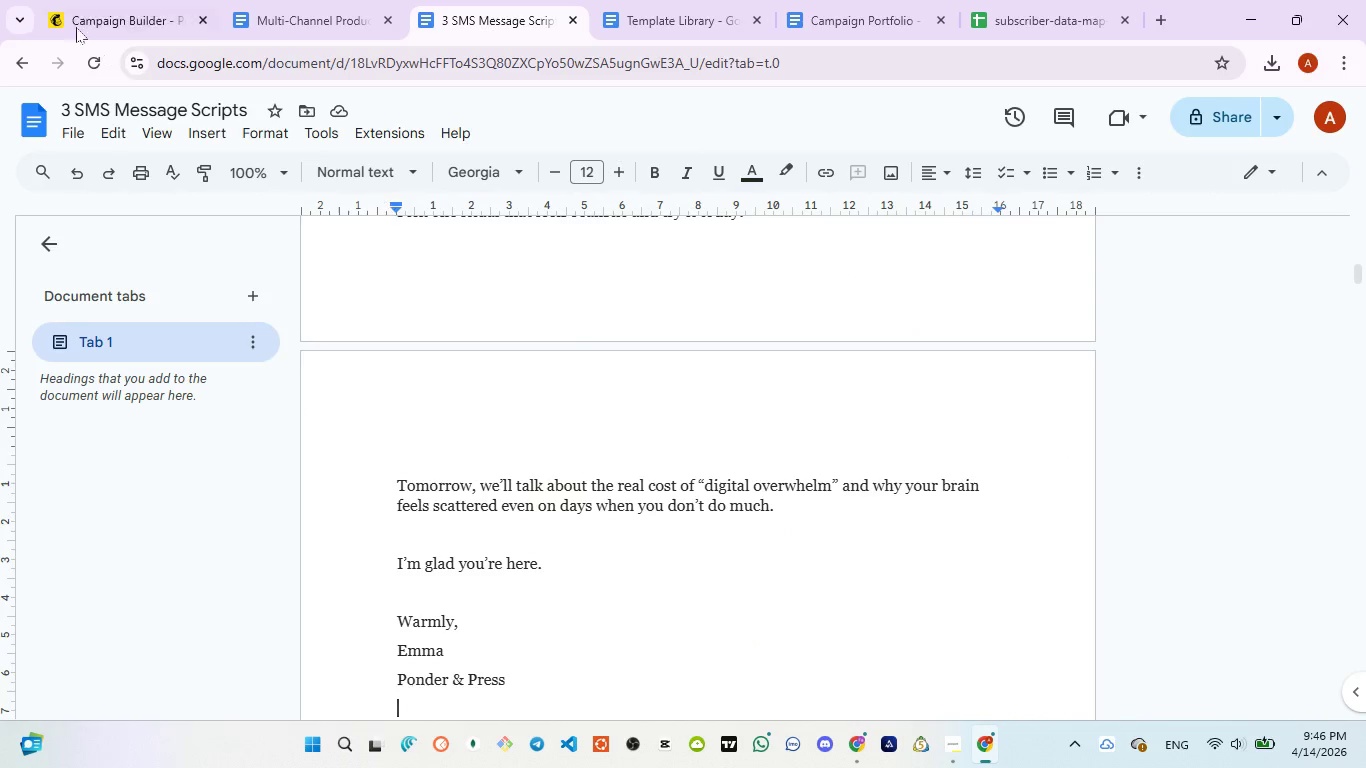 
wait(6.16)
 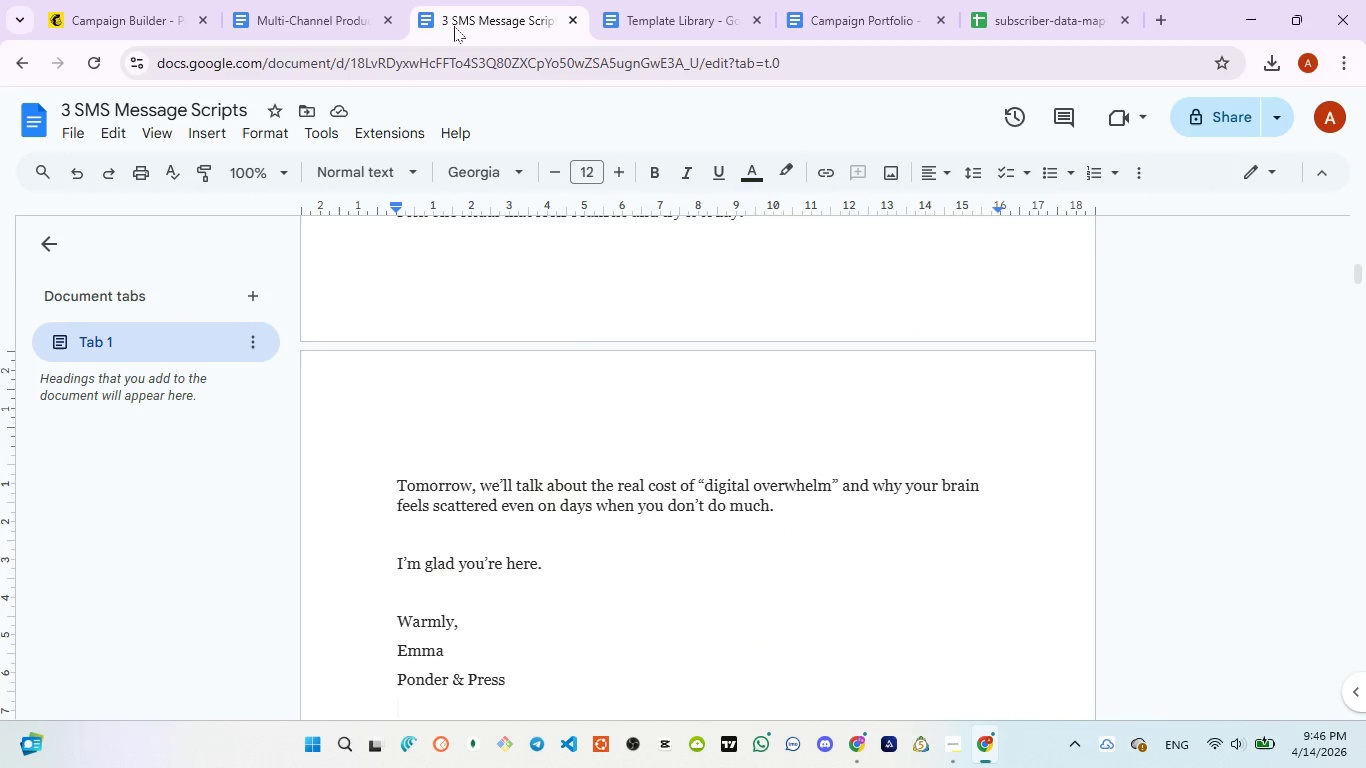 
left_click([82, 17])
 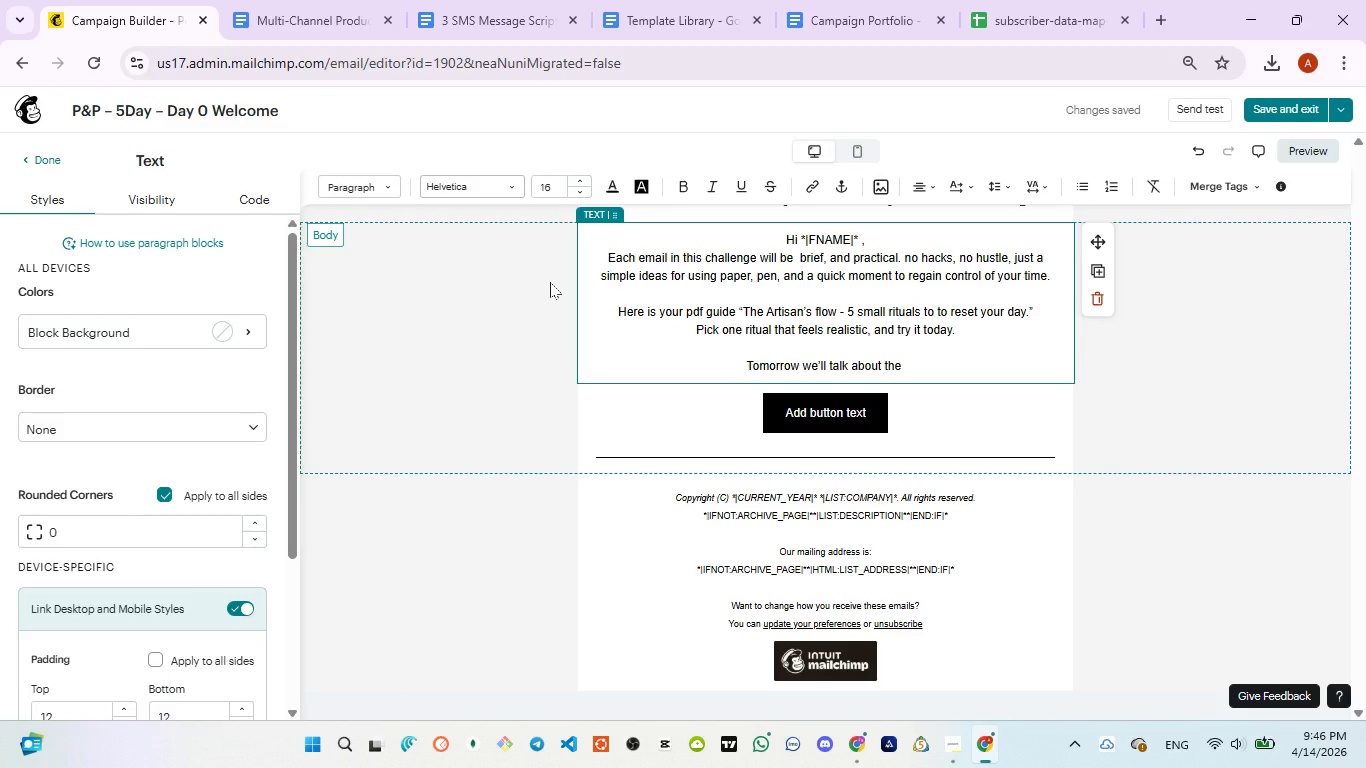 
type(the real cost of digital )
 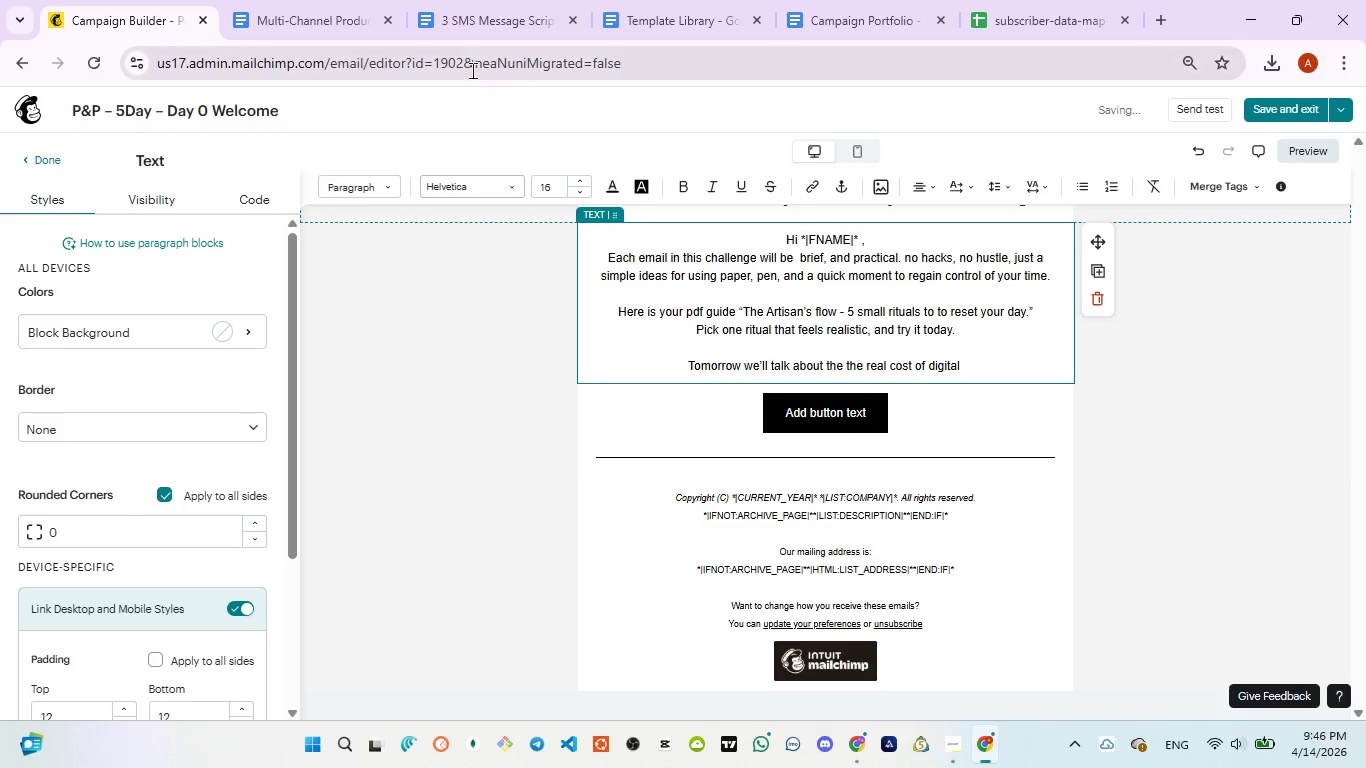 
left_click([464, 39])
 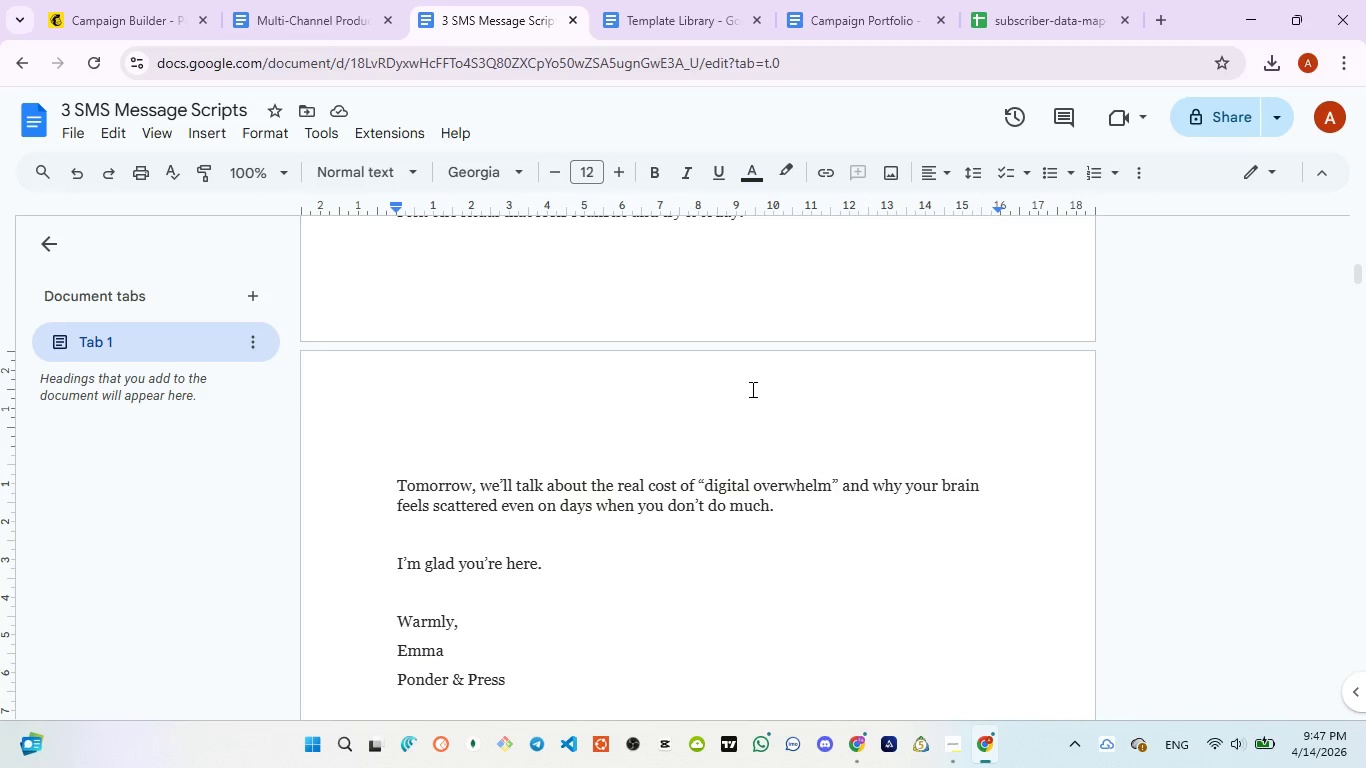 
wait(7.84)
 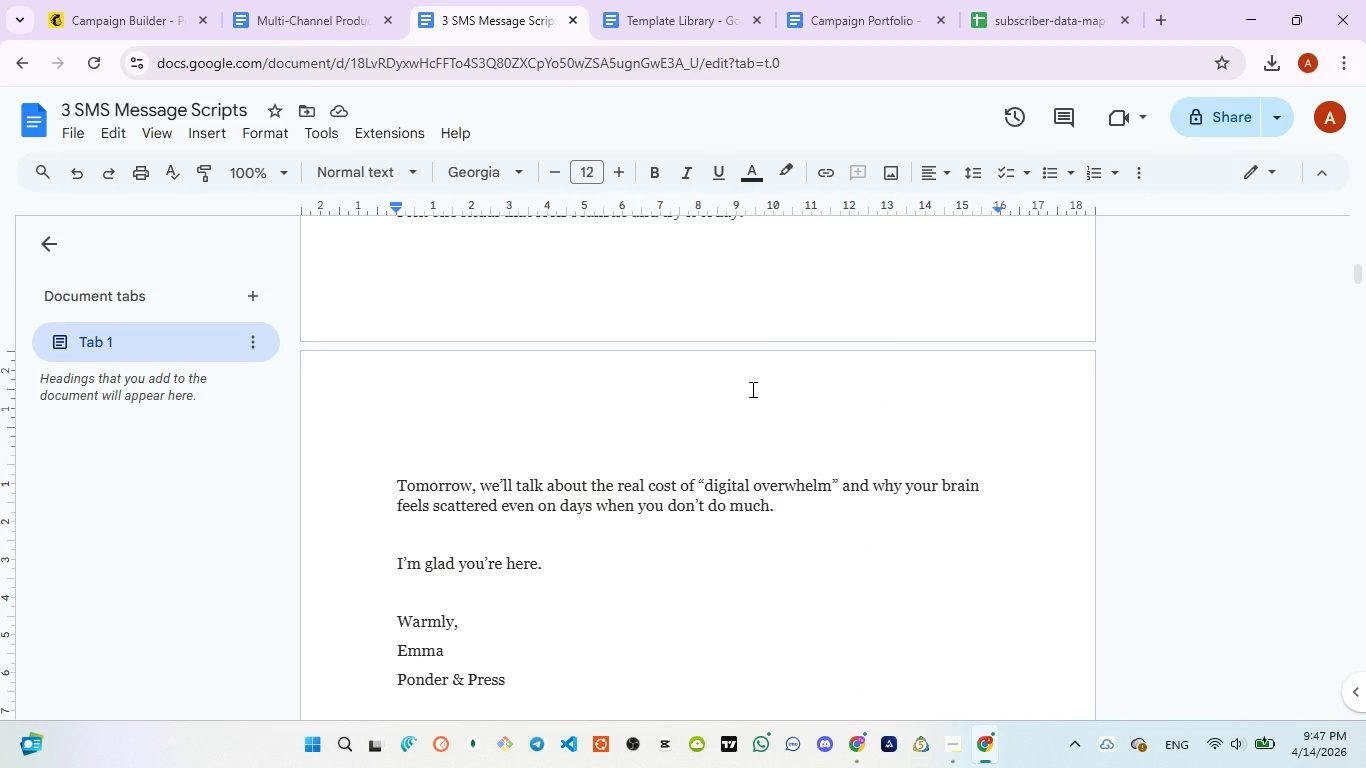 
left_click([128, 33])
 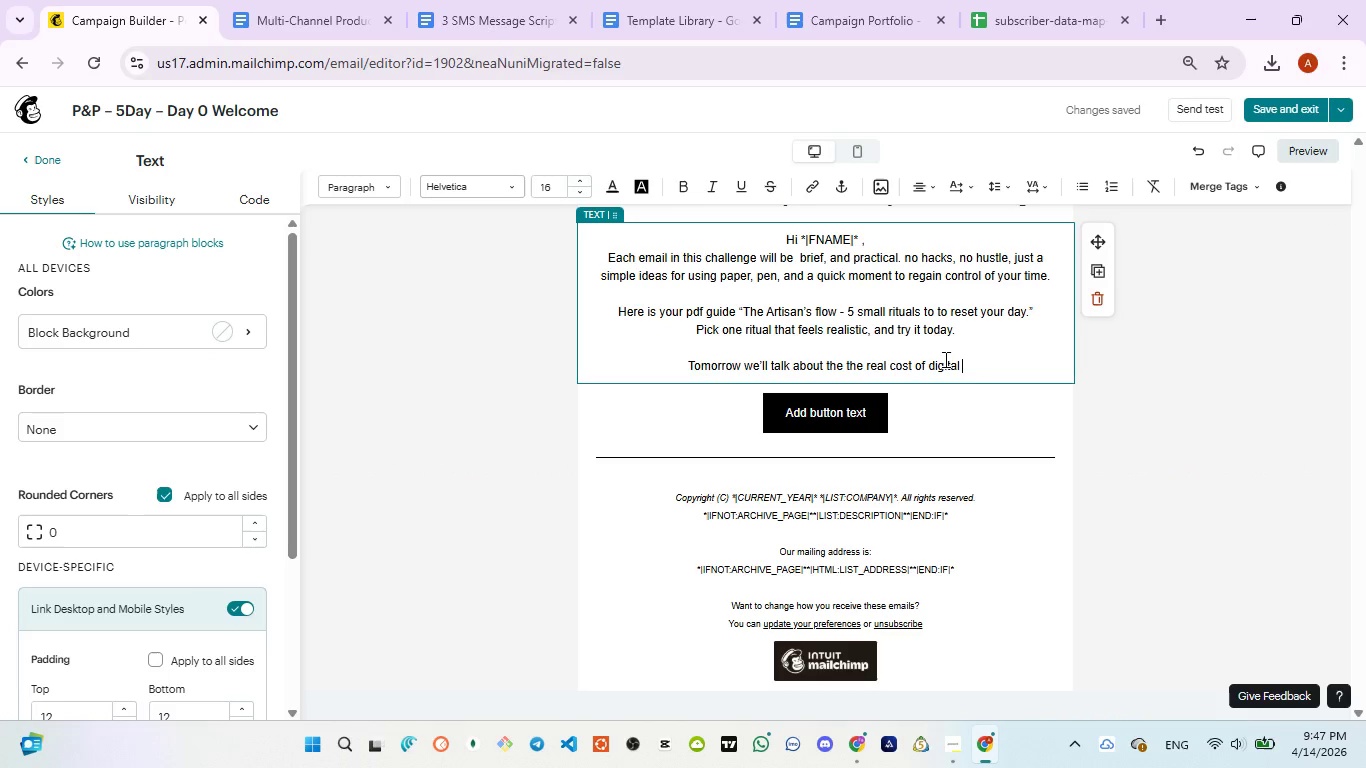 
left_click([929, 359])
 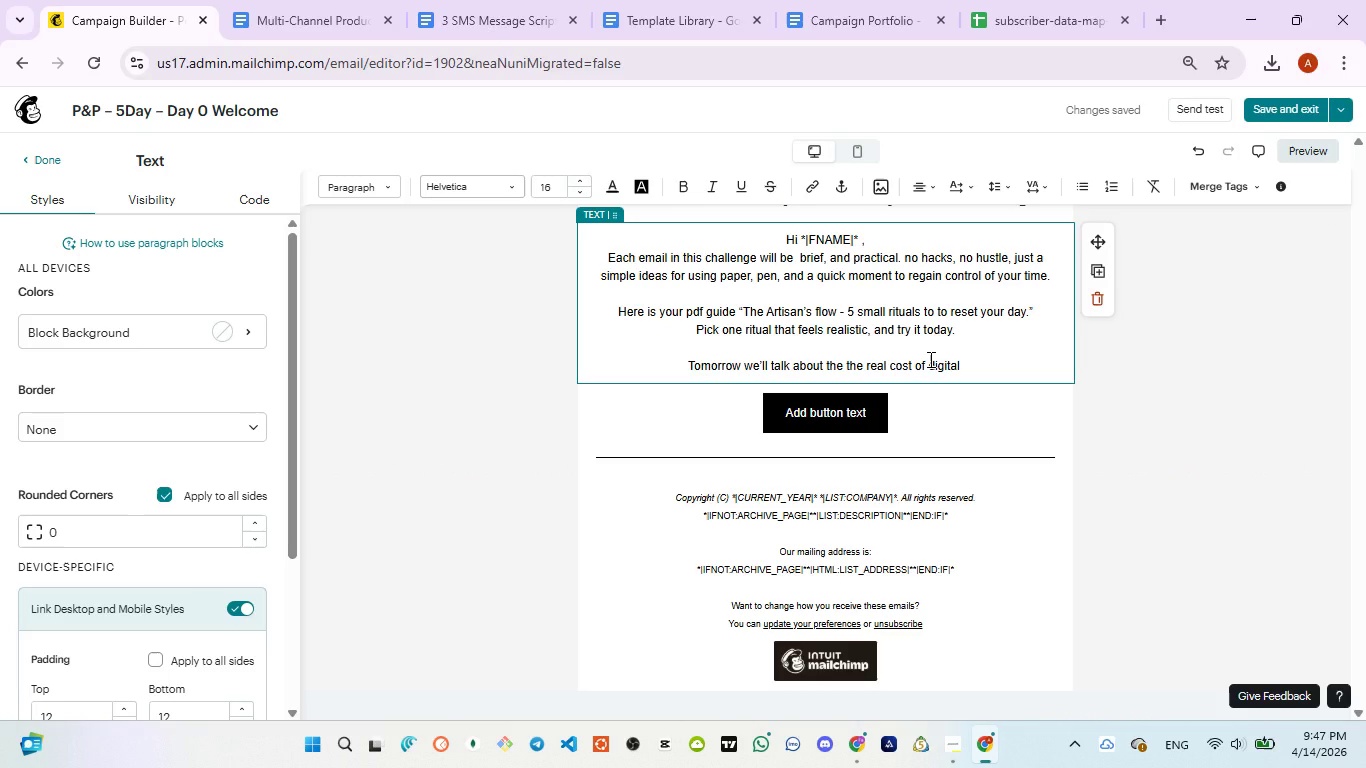 
key(Shift+ShiftRight)
 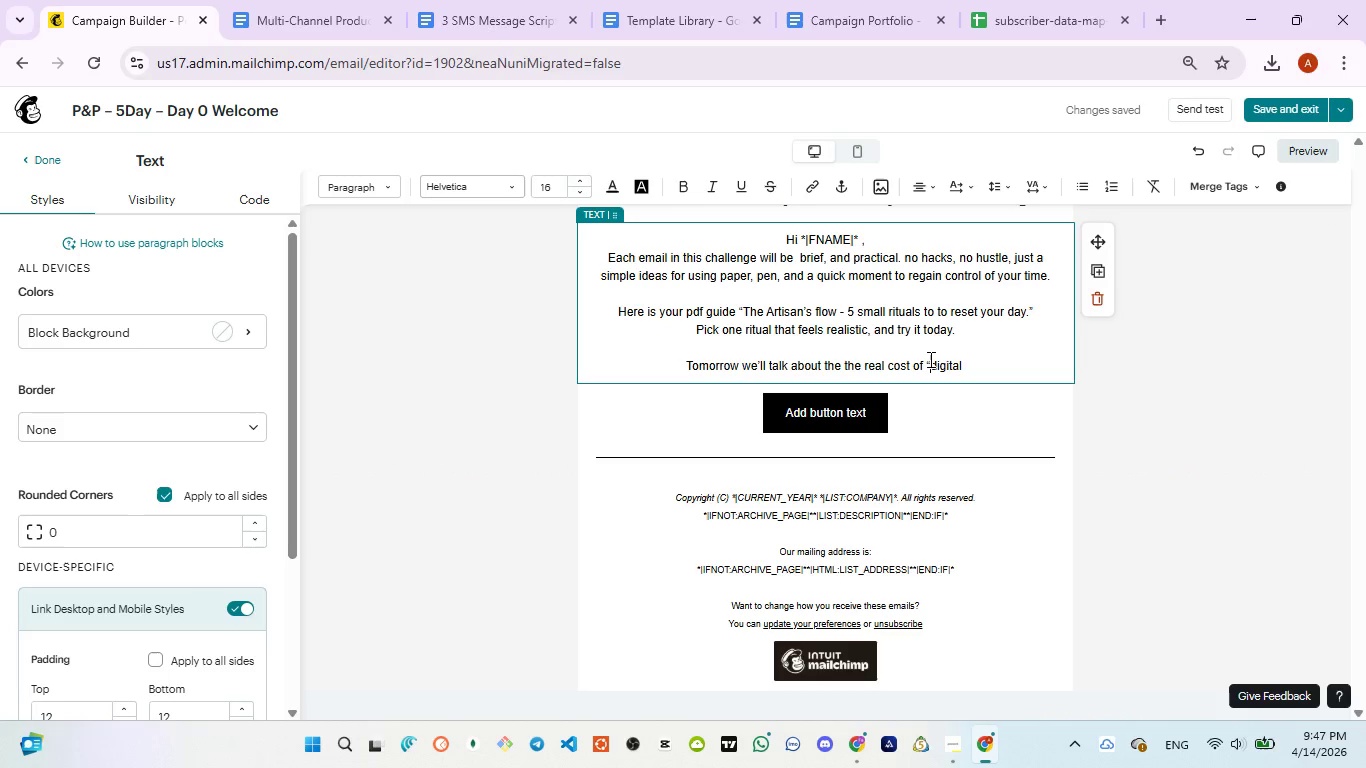 
key(Shift+Quote)
 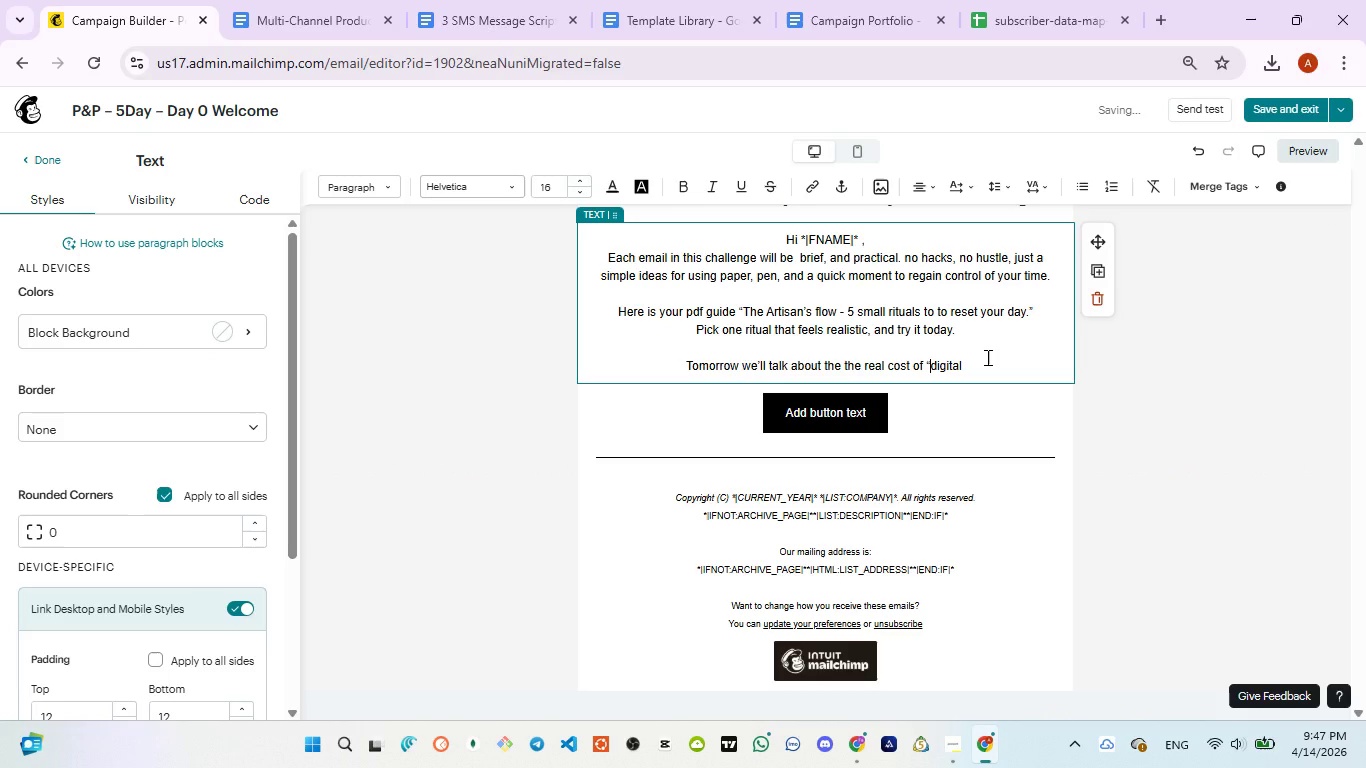 
double_click([986, 357])
 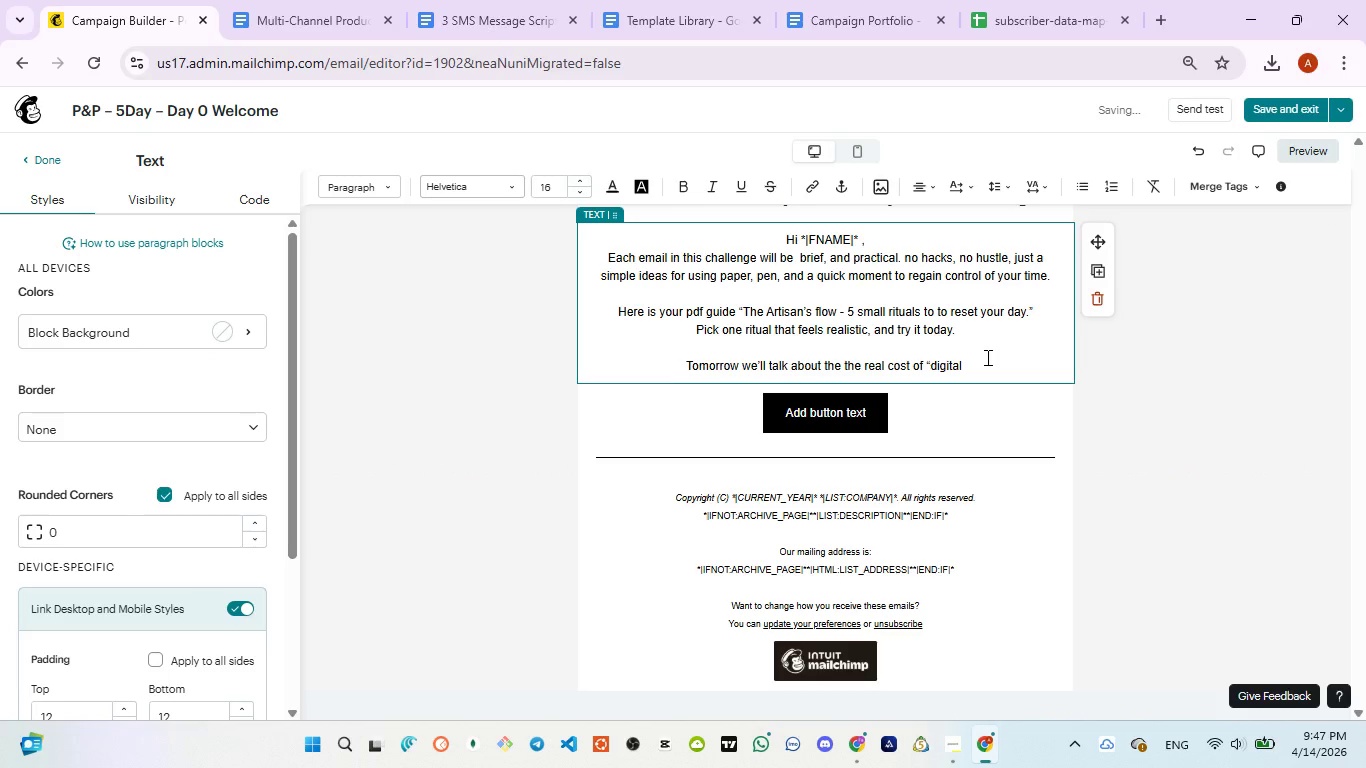 
type(overwhelm)
 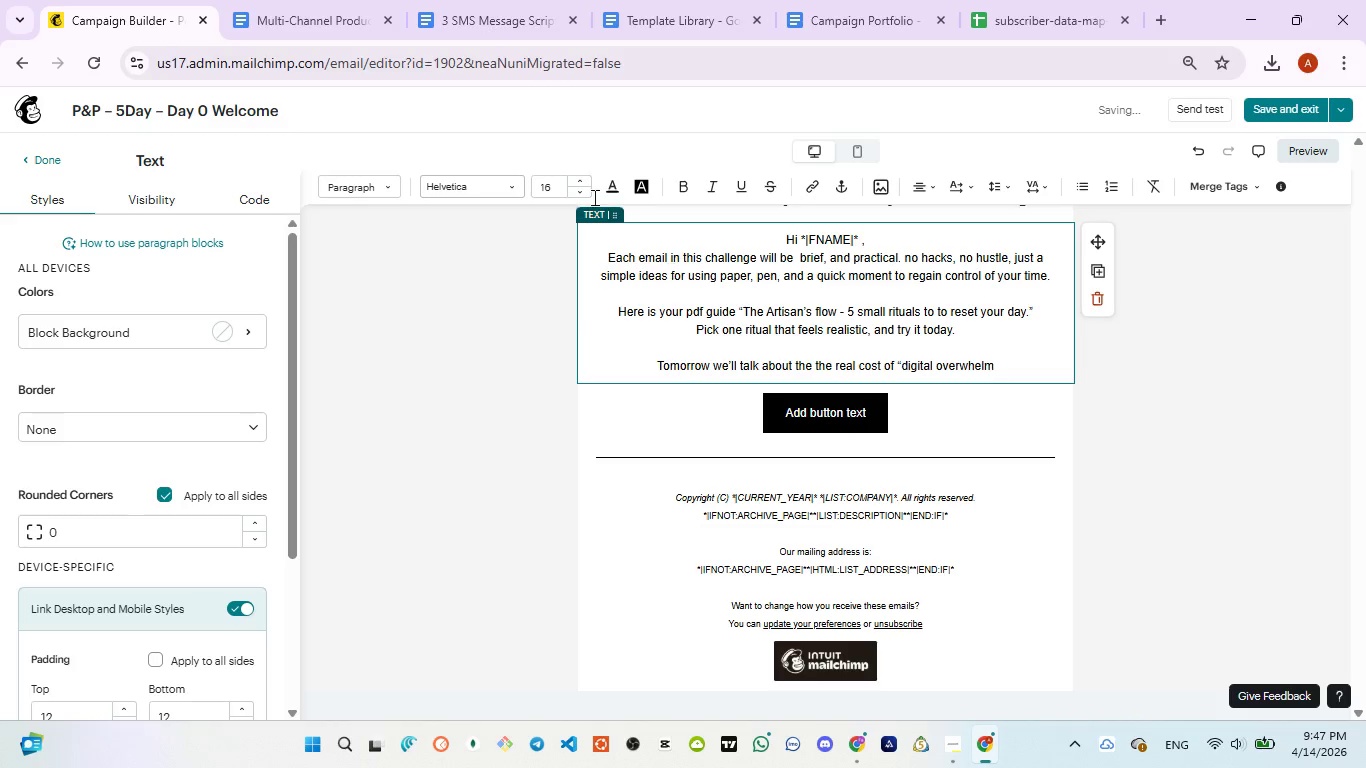 
left_click([484, 22])
 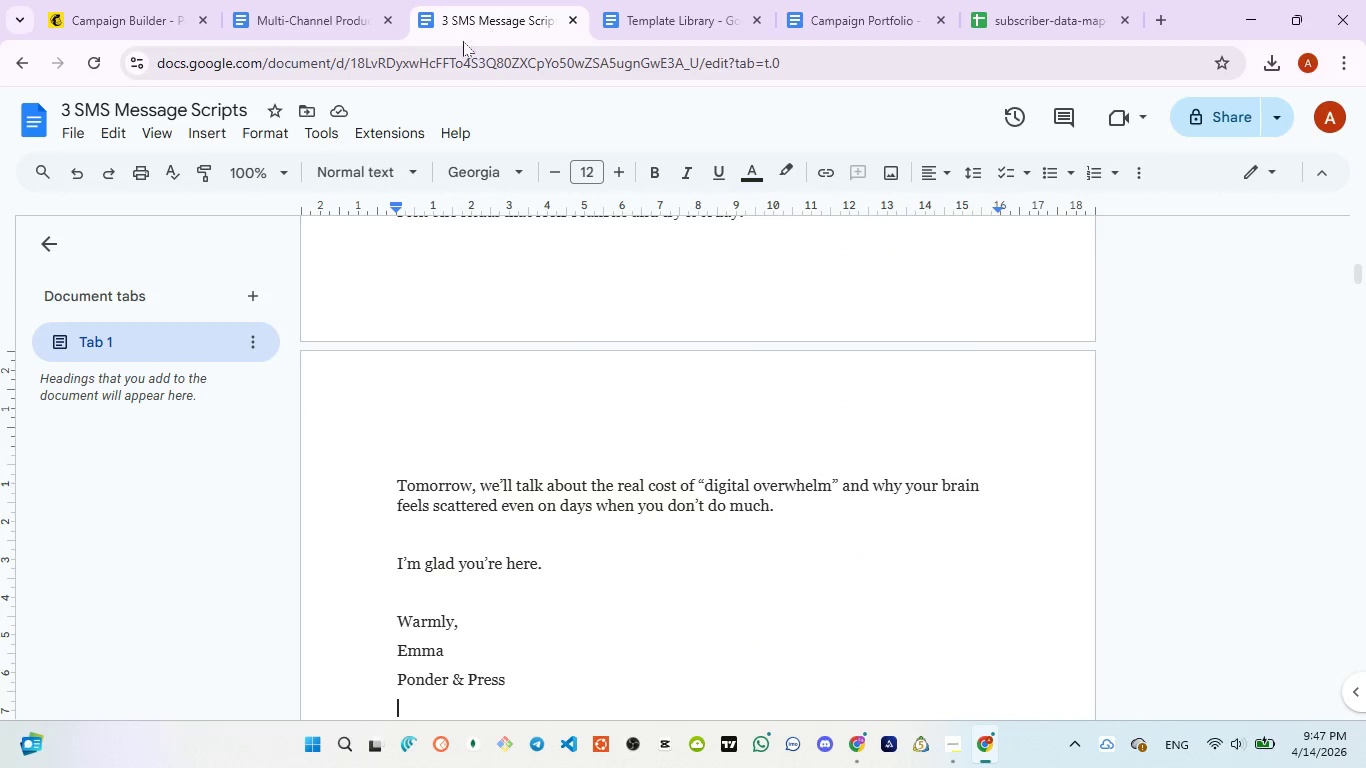 
left_click([129, 8])
 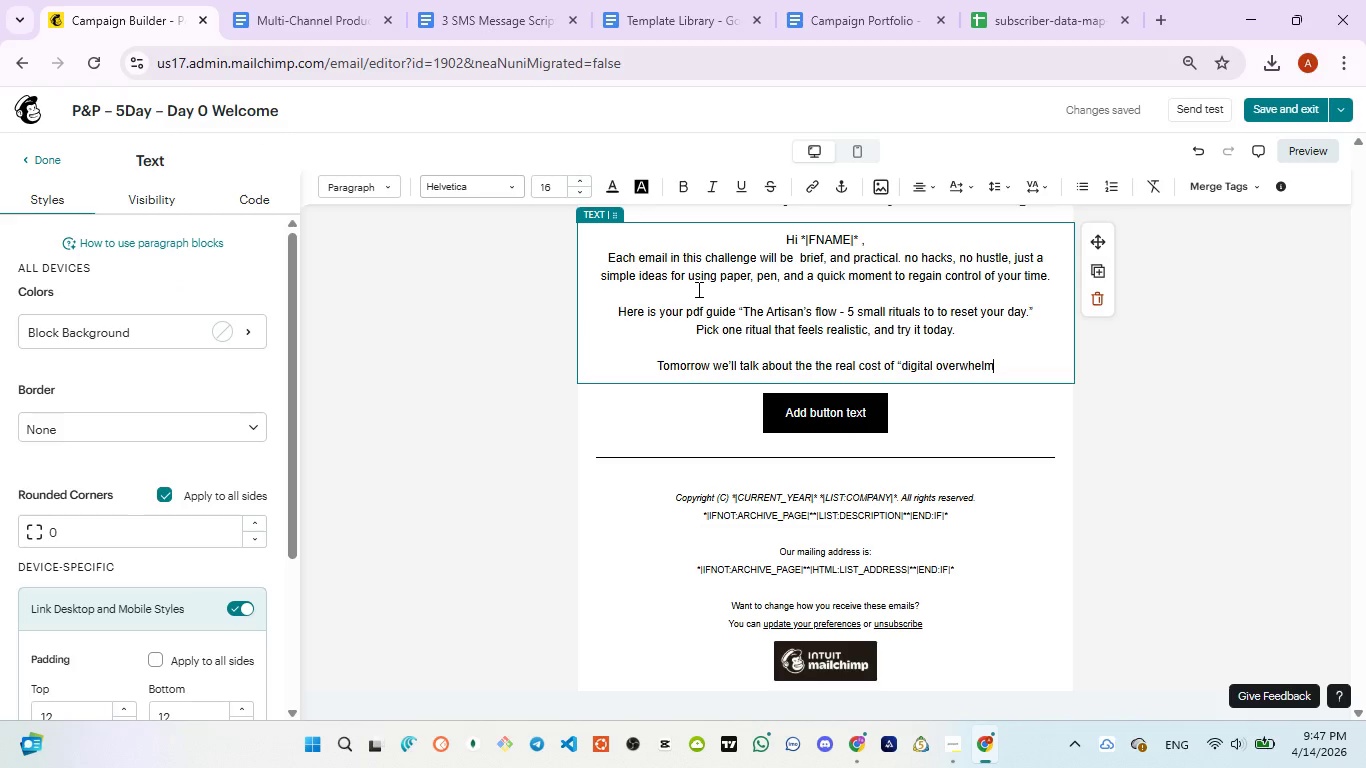 
type(" and why your brain feels )
 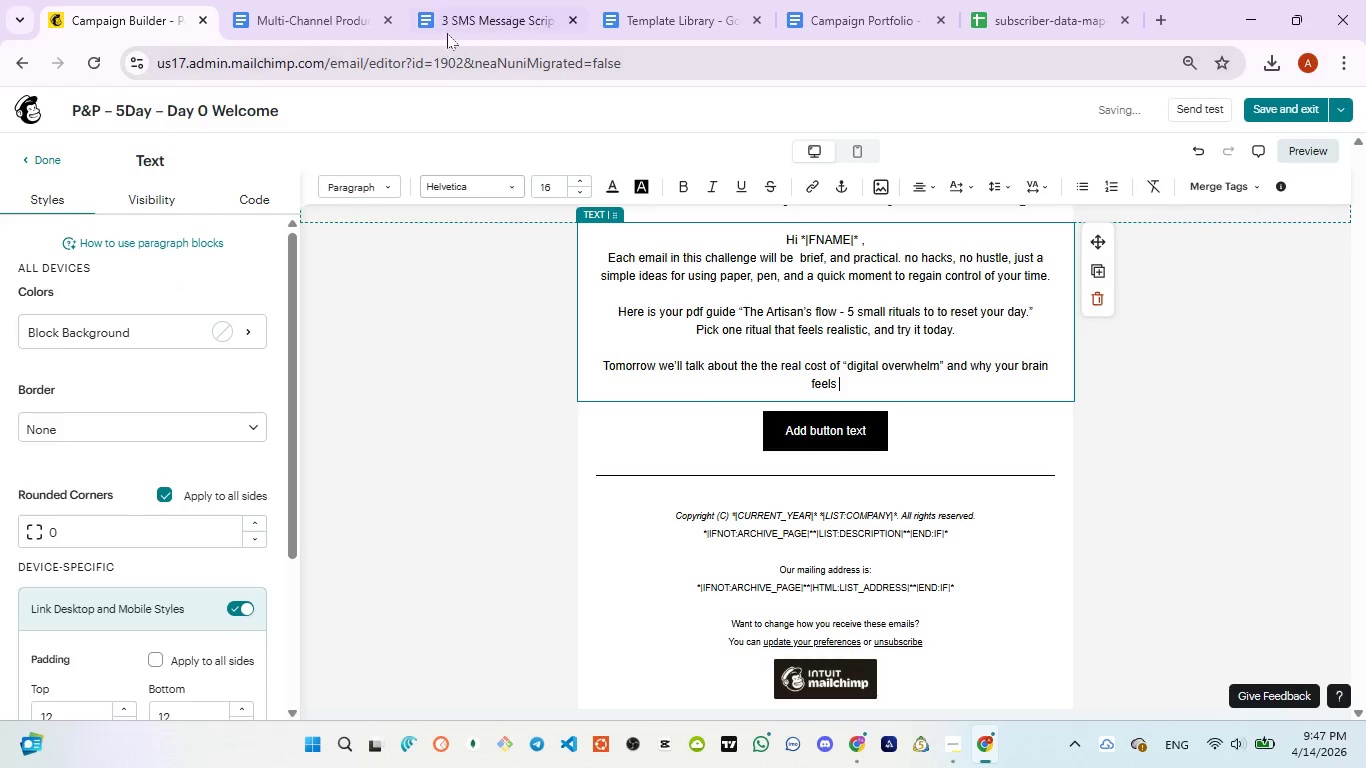 
left_click([447, 32])
 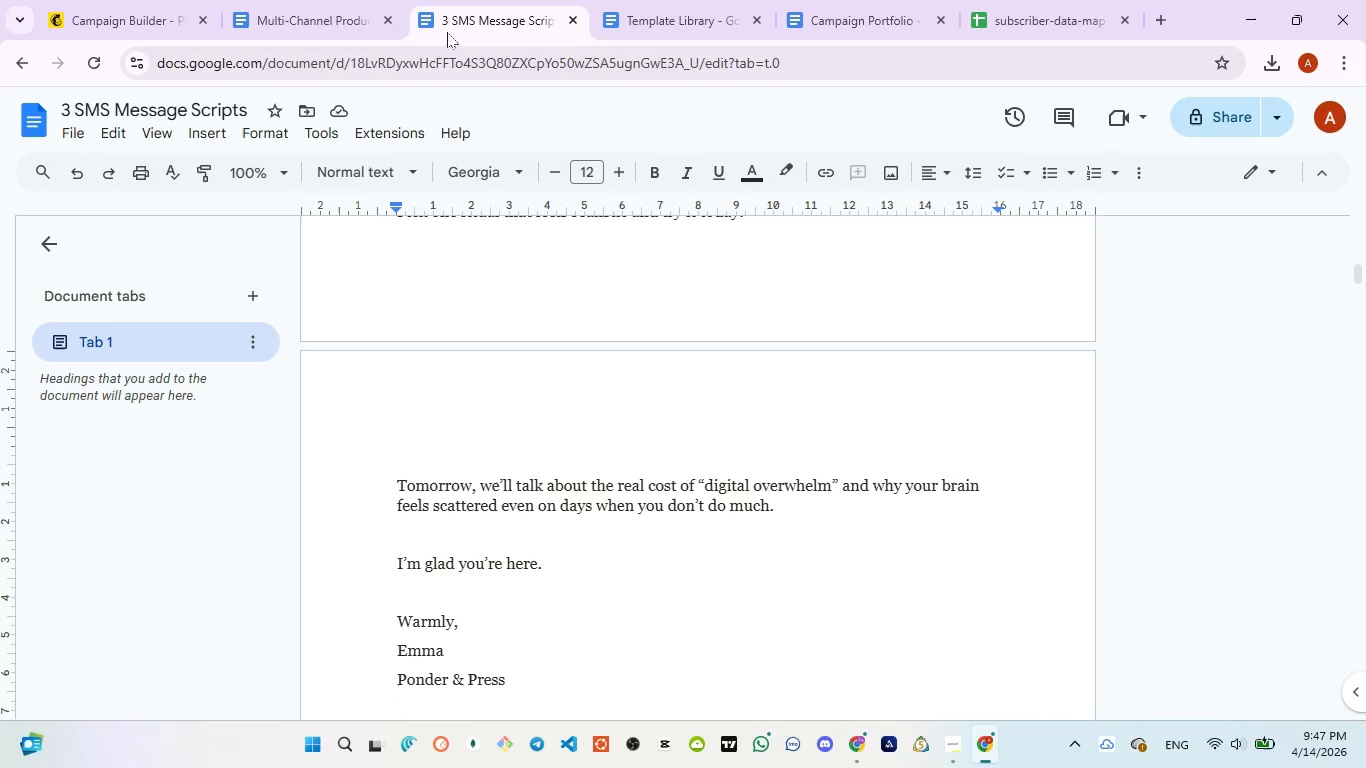 
wait(7.89)
 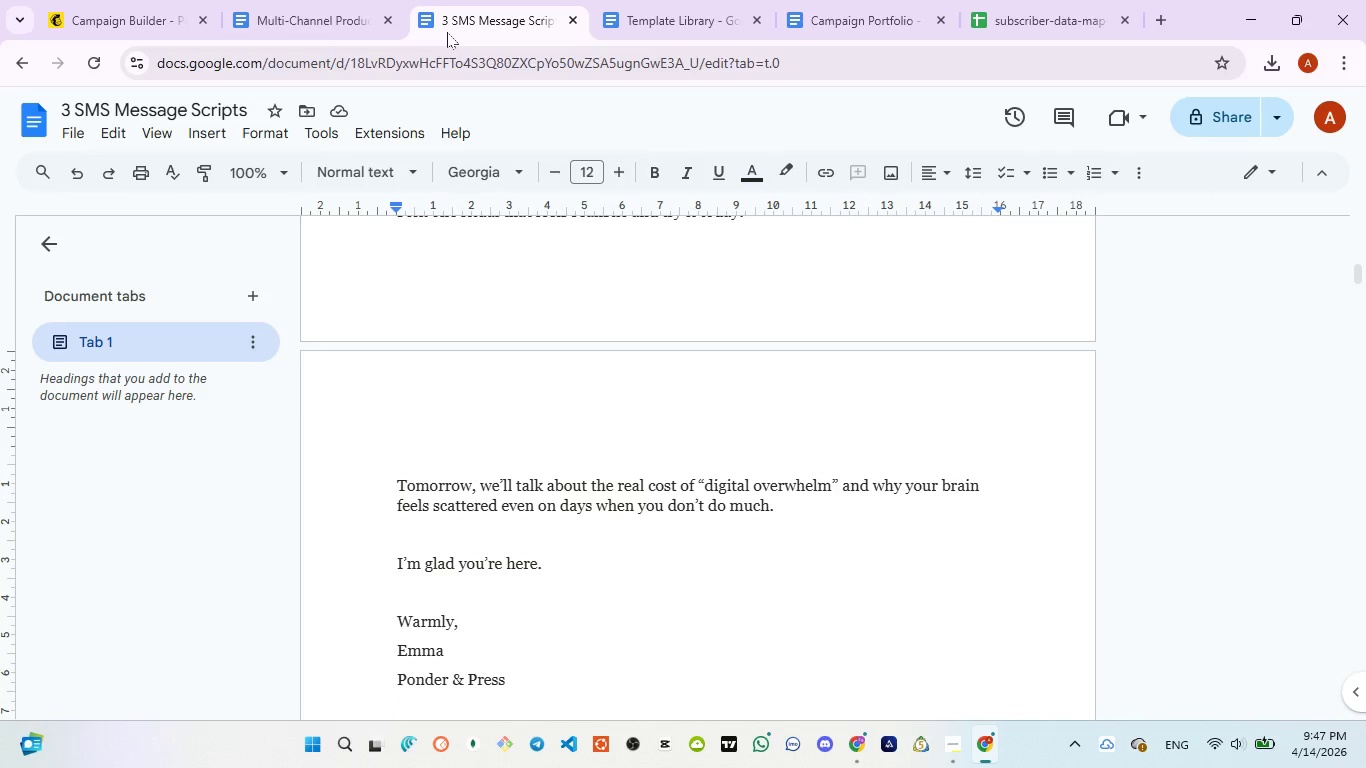 
left_click([131, 28])
 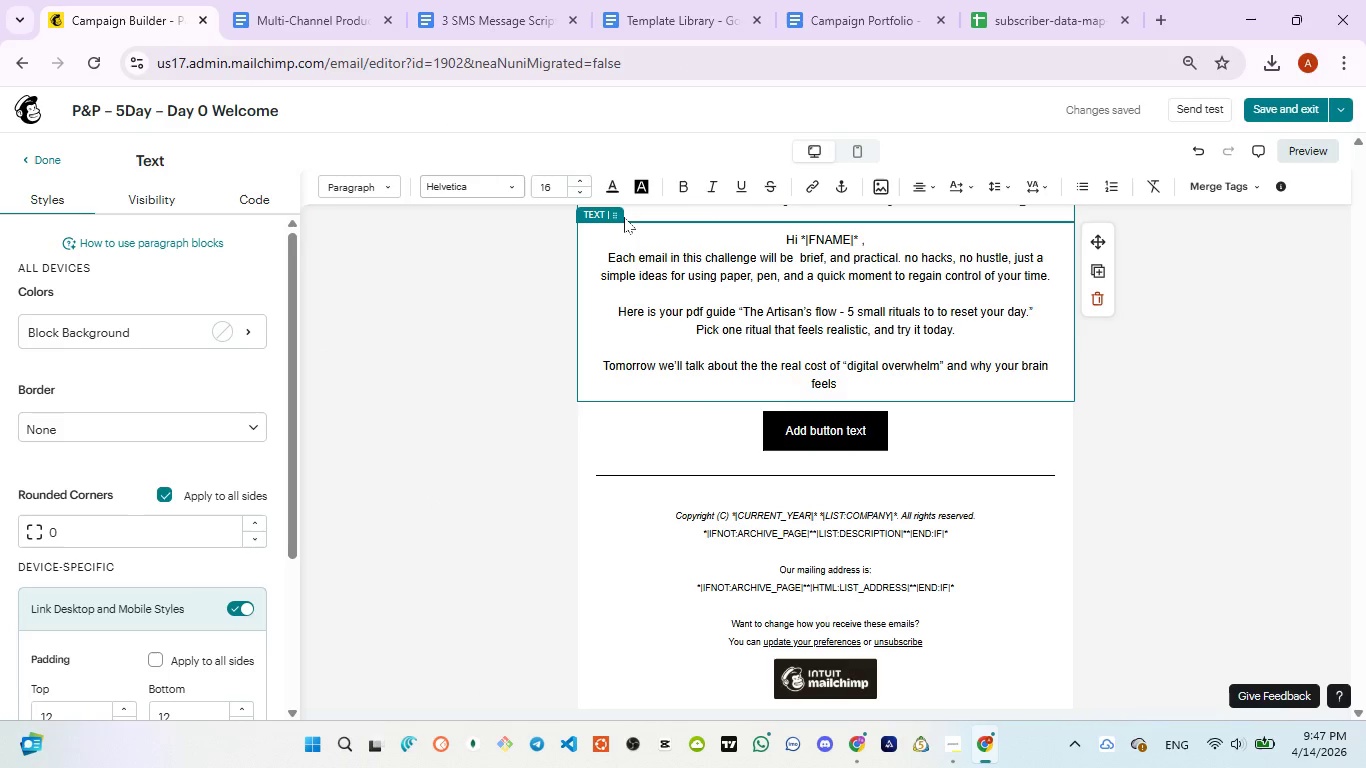 
type(scattered even i)
key(Backspace)
type(on daya)
key(Backspace)
type(s)
 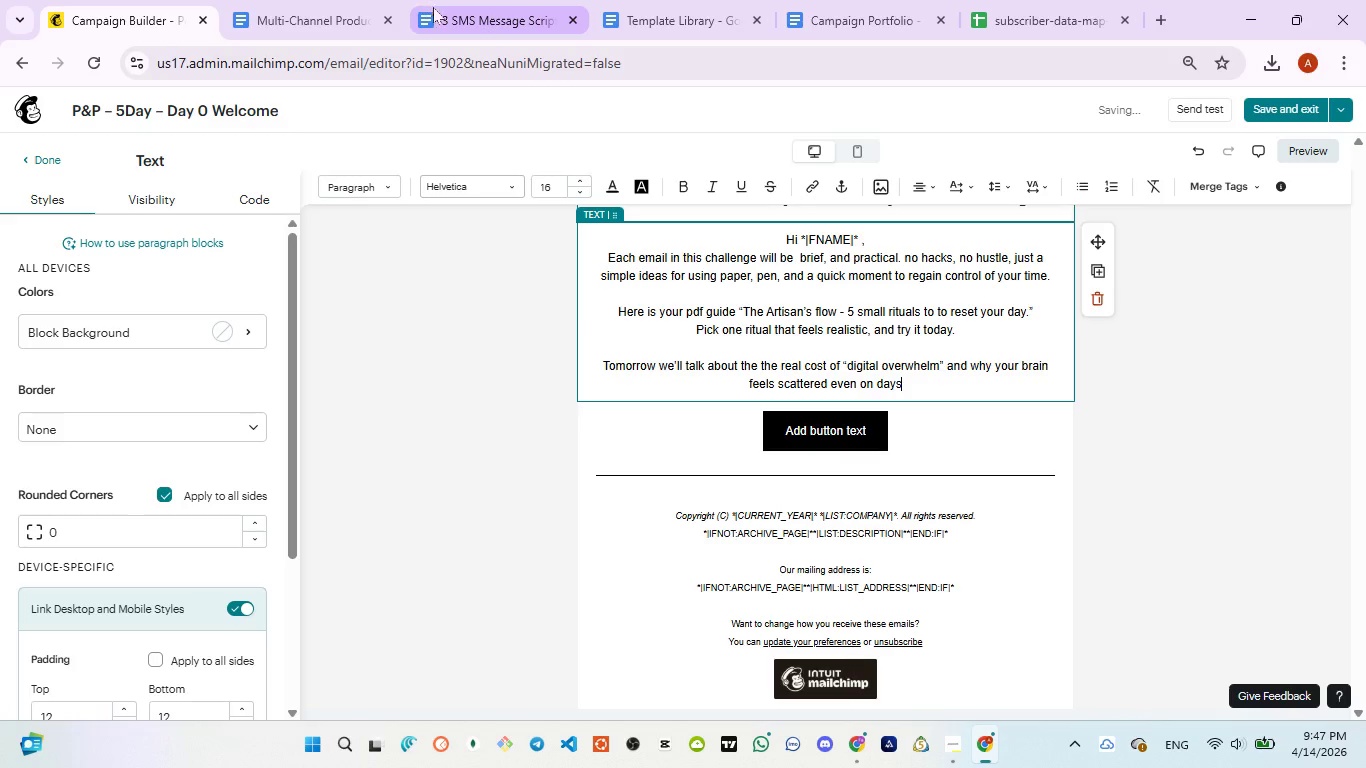 
left_click([441, 12])
 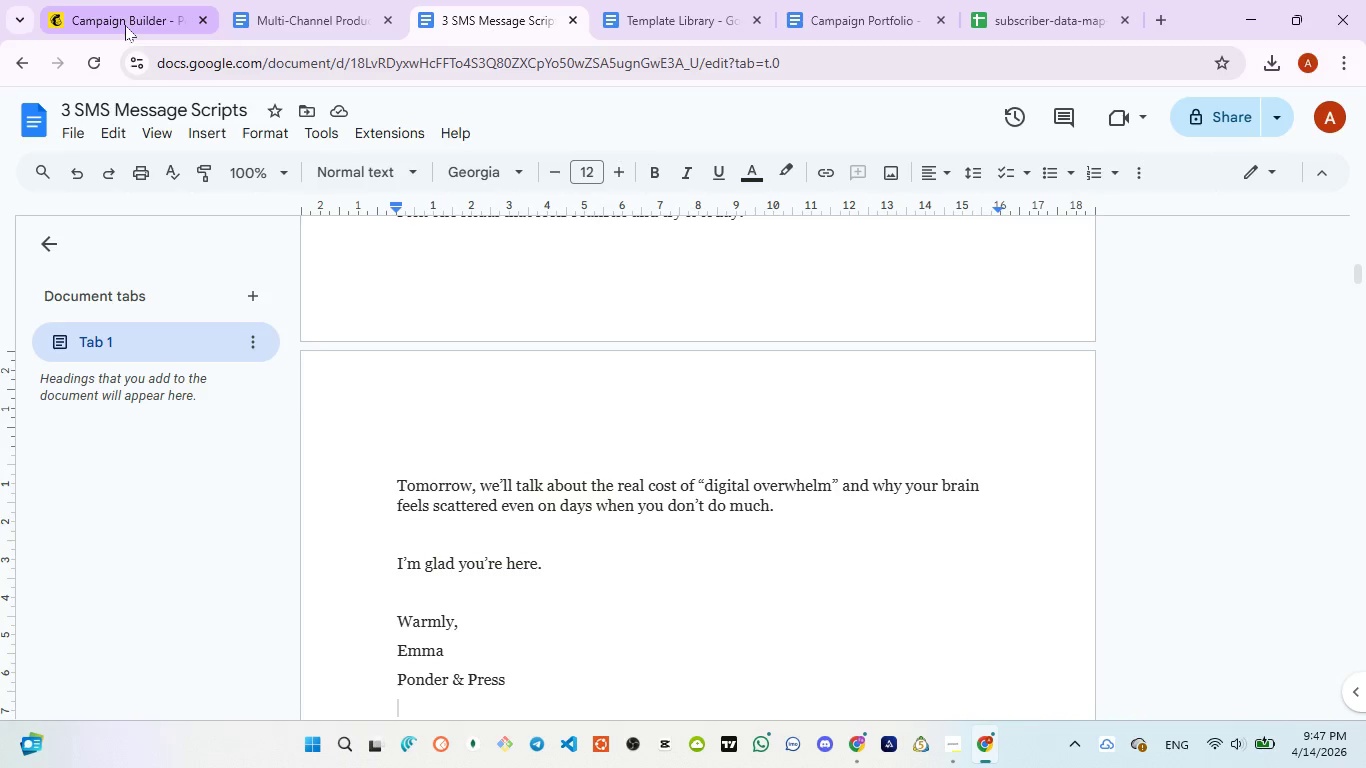 
wait(6.12)
 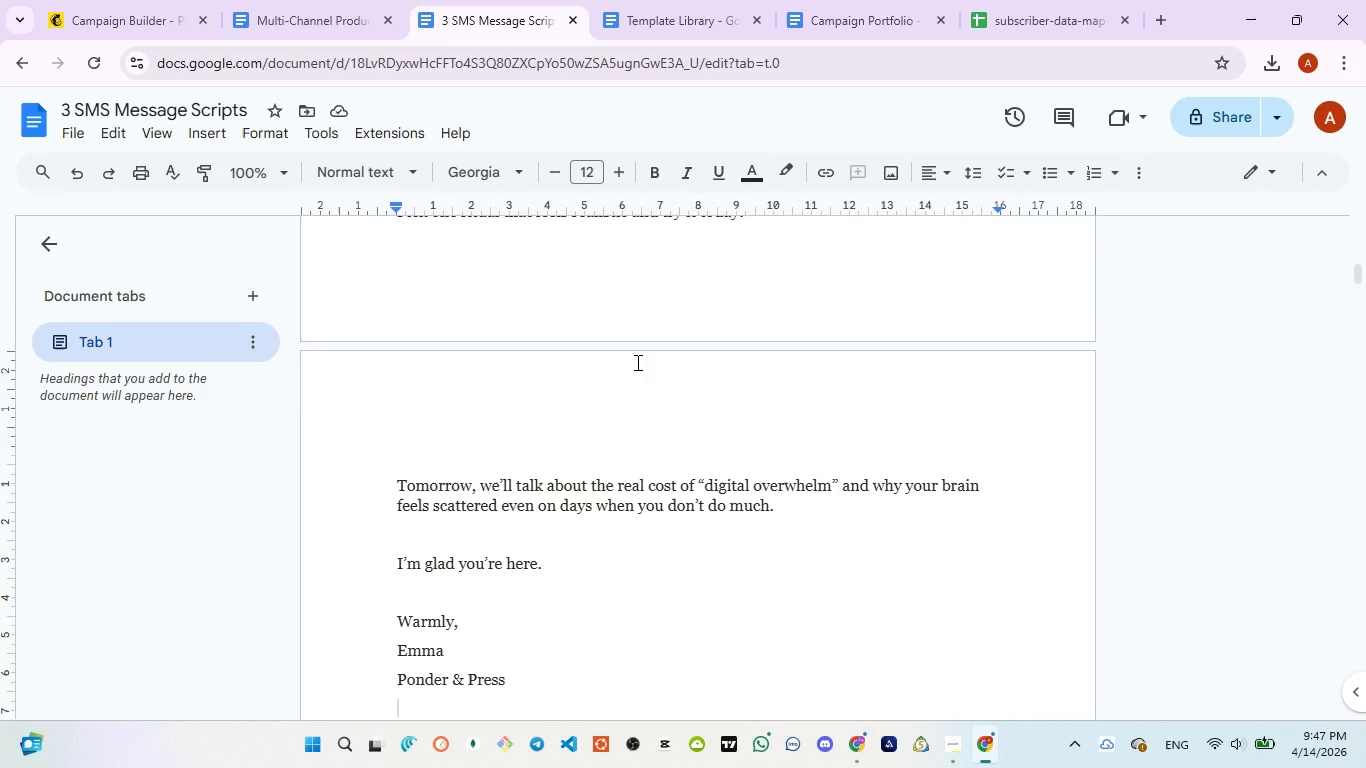 
left_click([125, 25])
 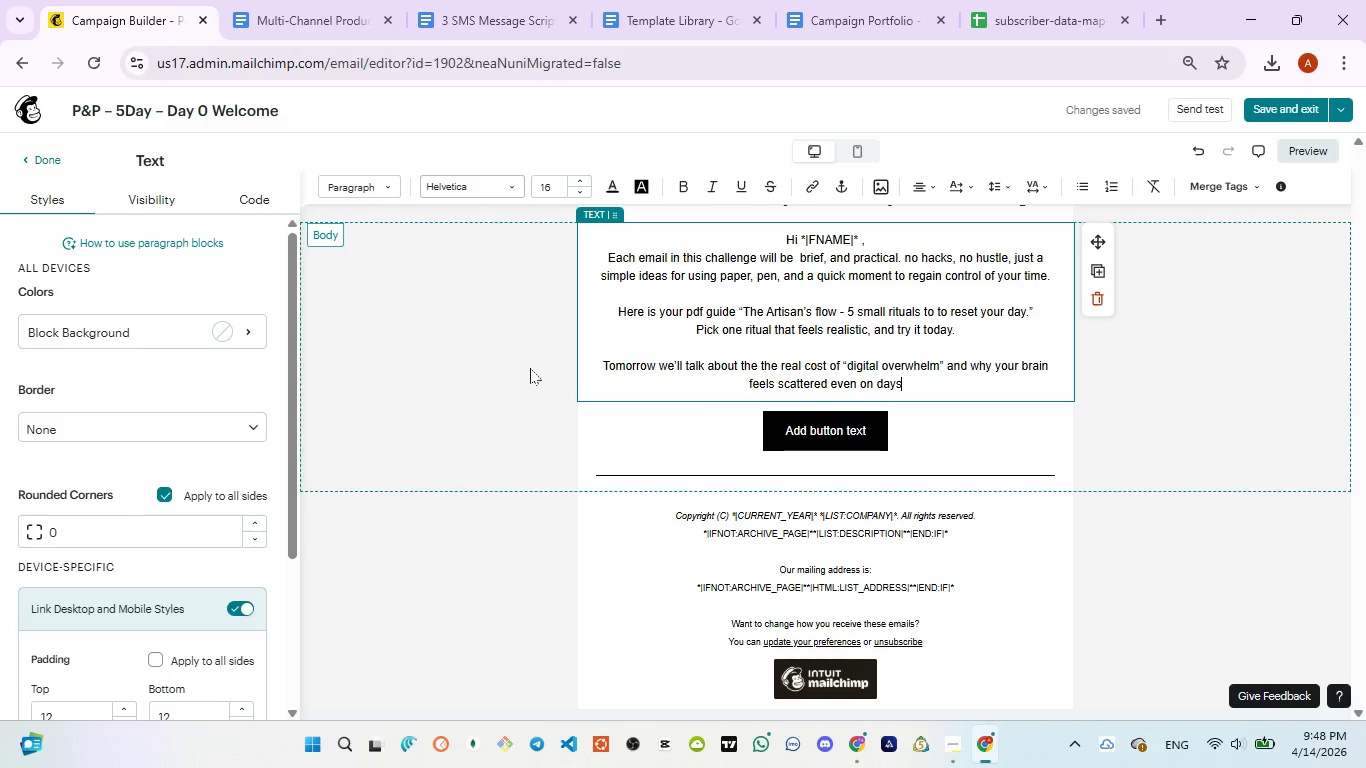 
type( when you do not do mcuh.)
 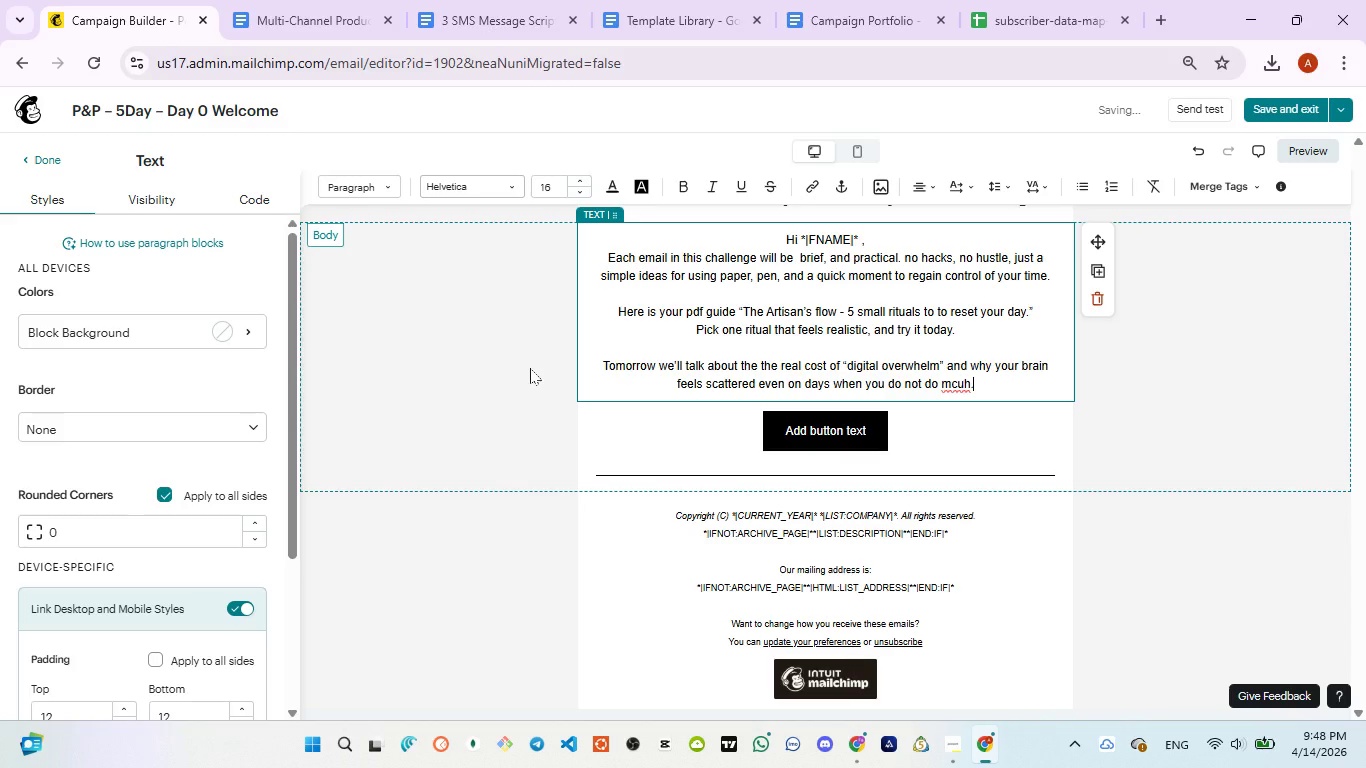 
key(Enter)
 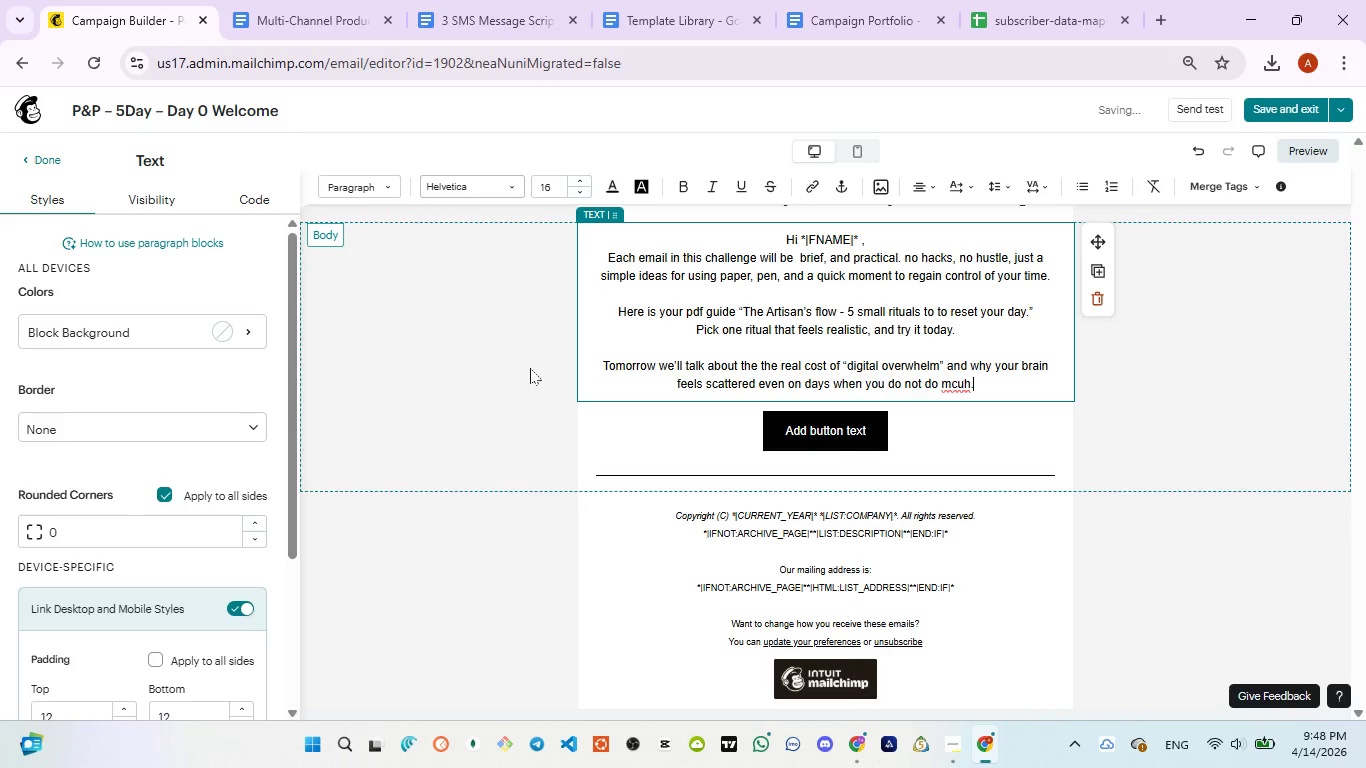 
key(Enter)
 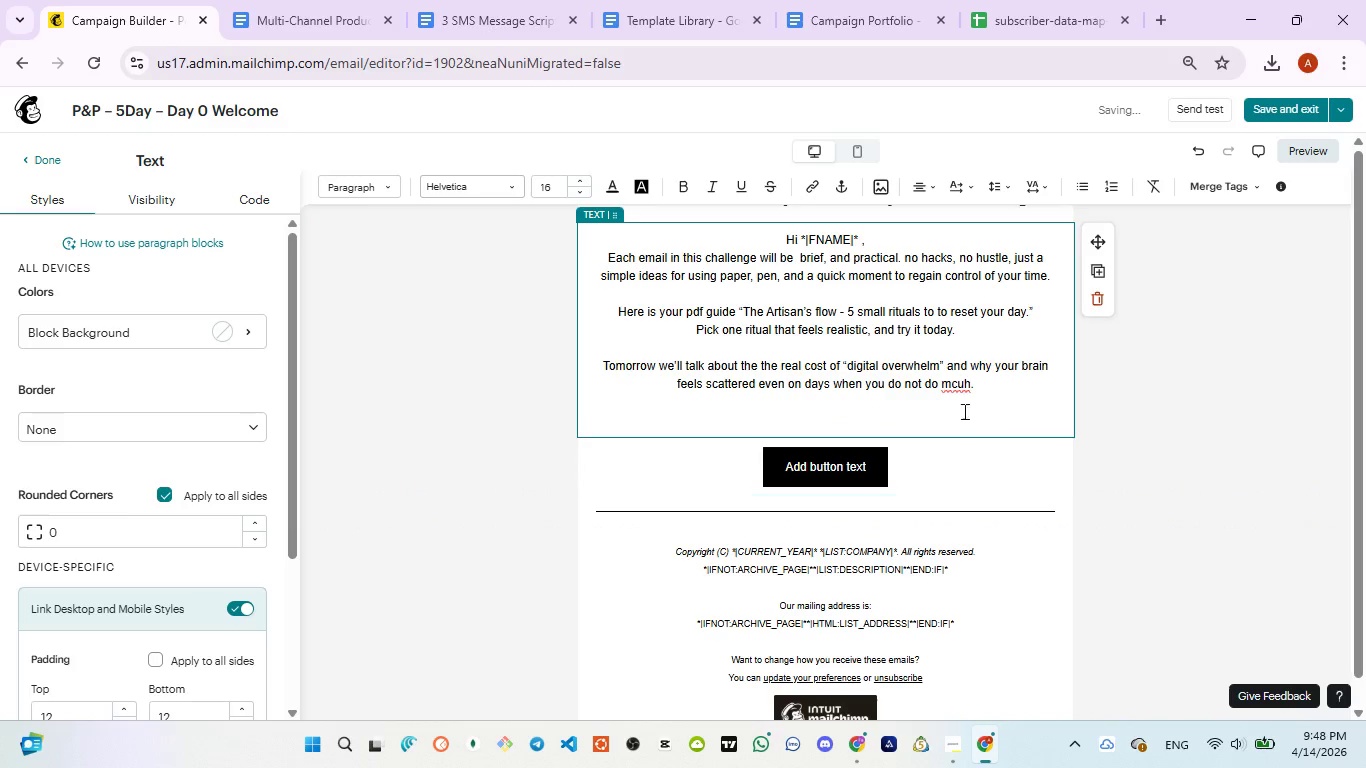 
double_click([961, 387])
 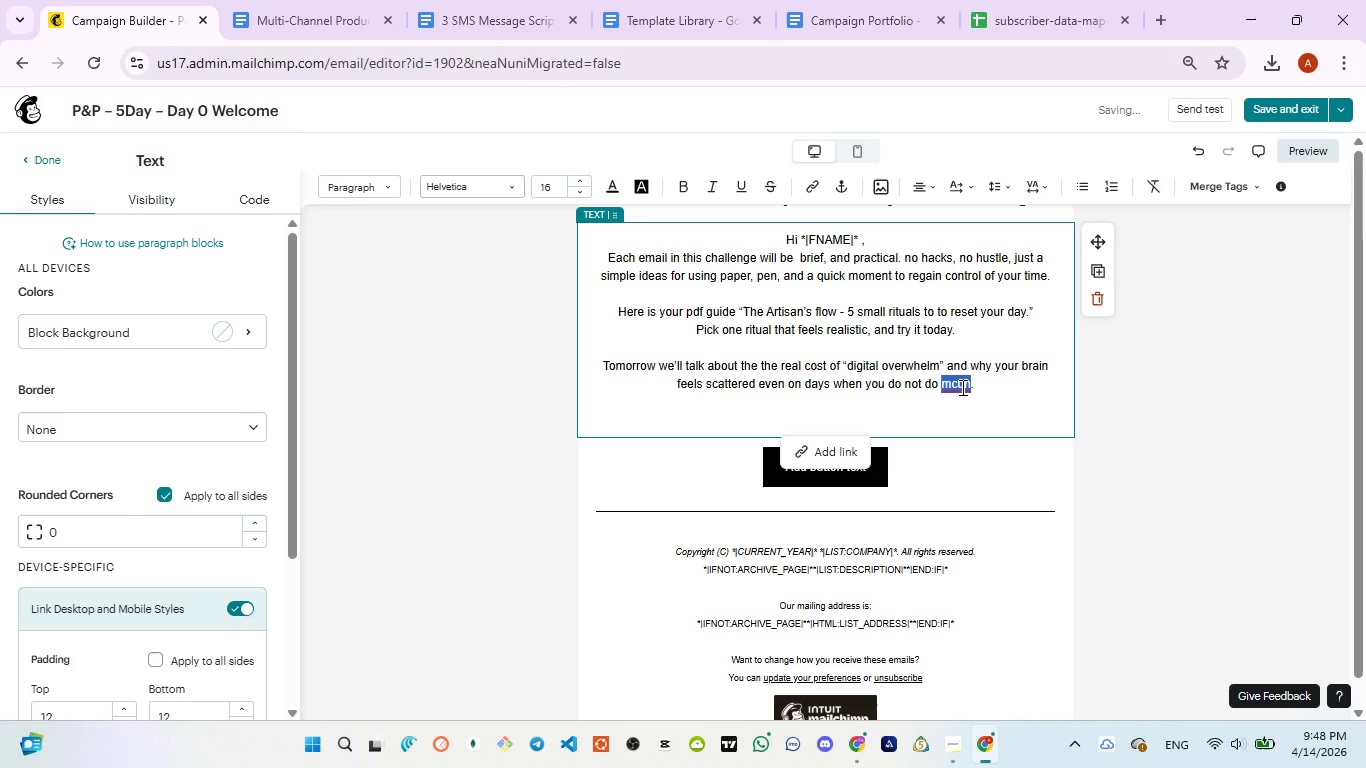 
type(much)
 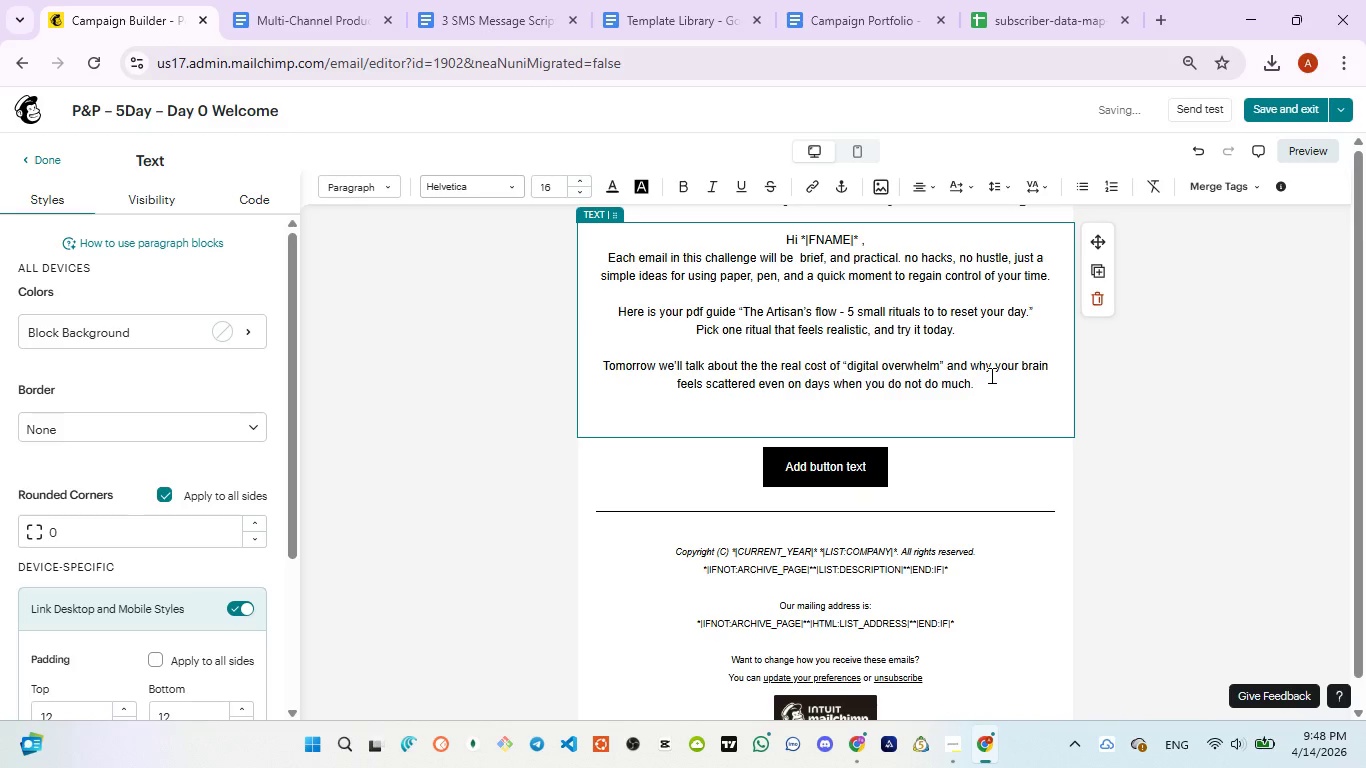 
left_click([990, 382])
 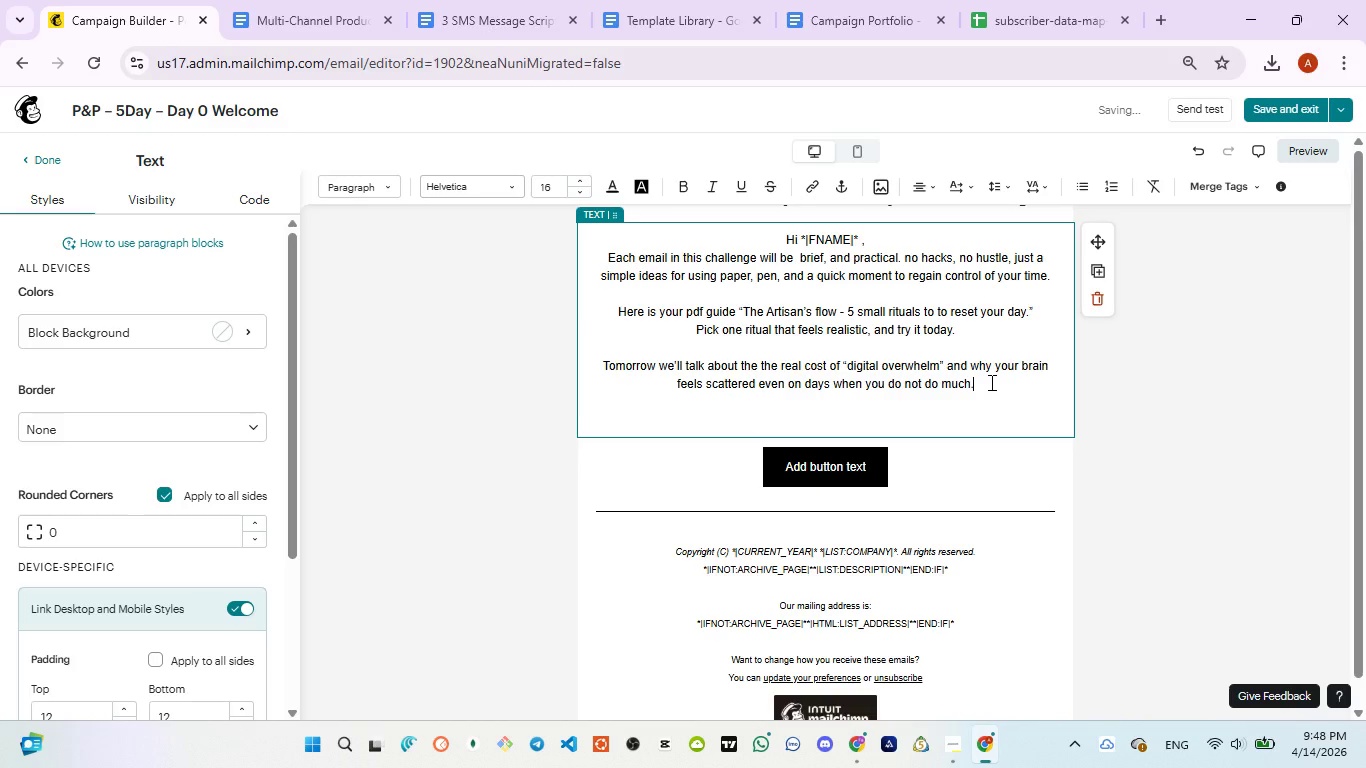 
key(Enter)
 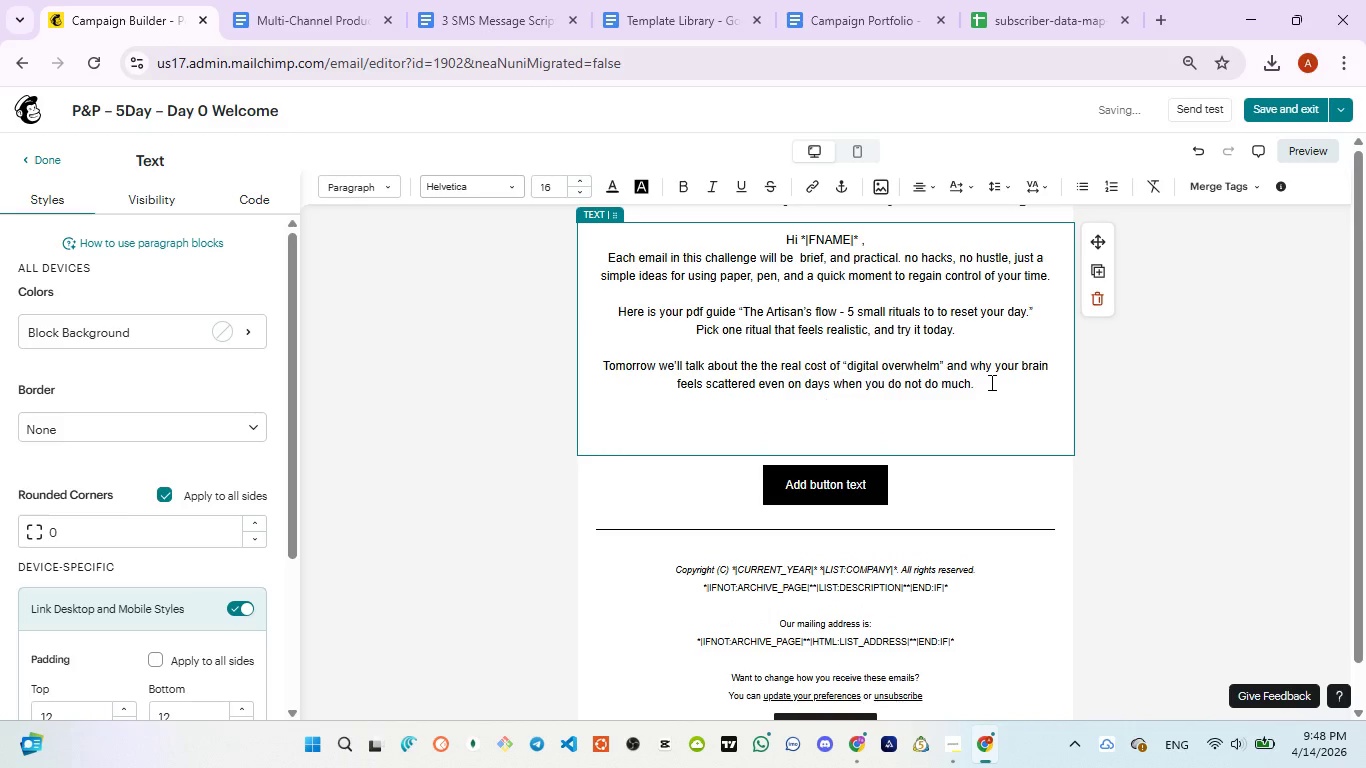 
key(Enter)
 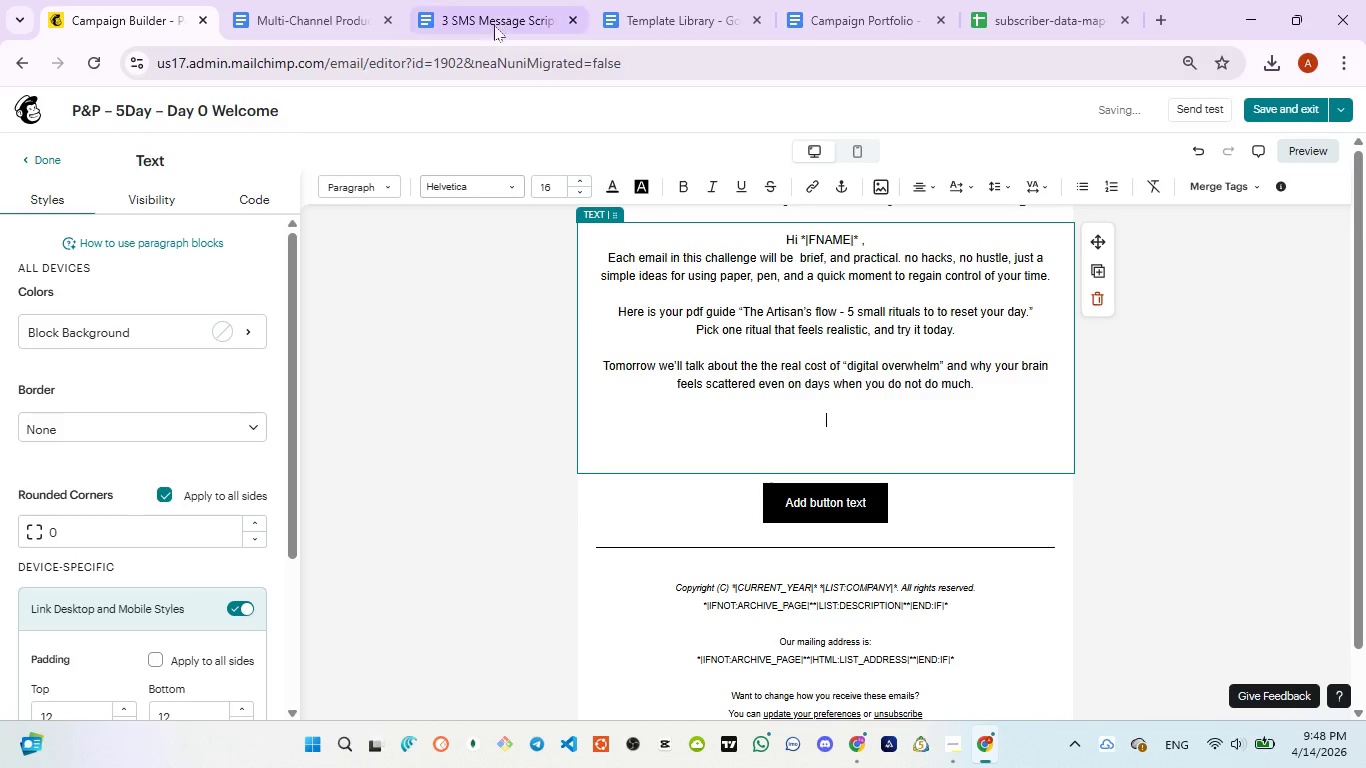 
left_click([491, 20])
 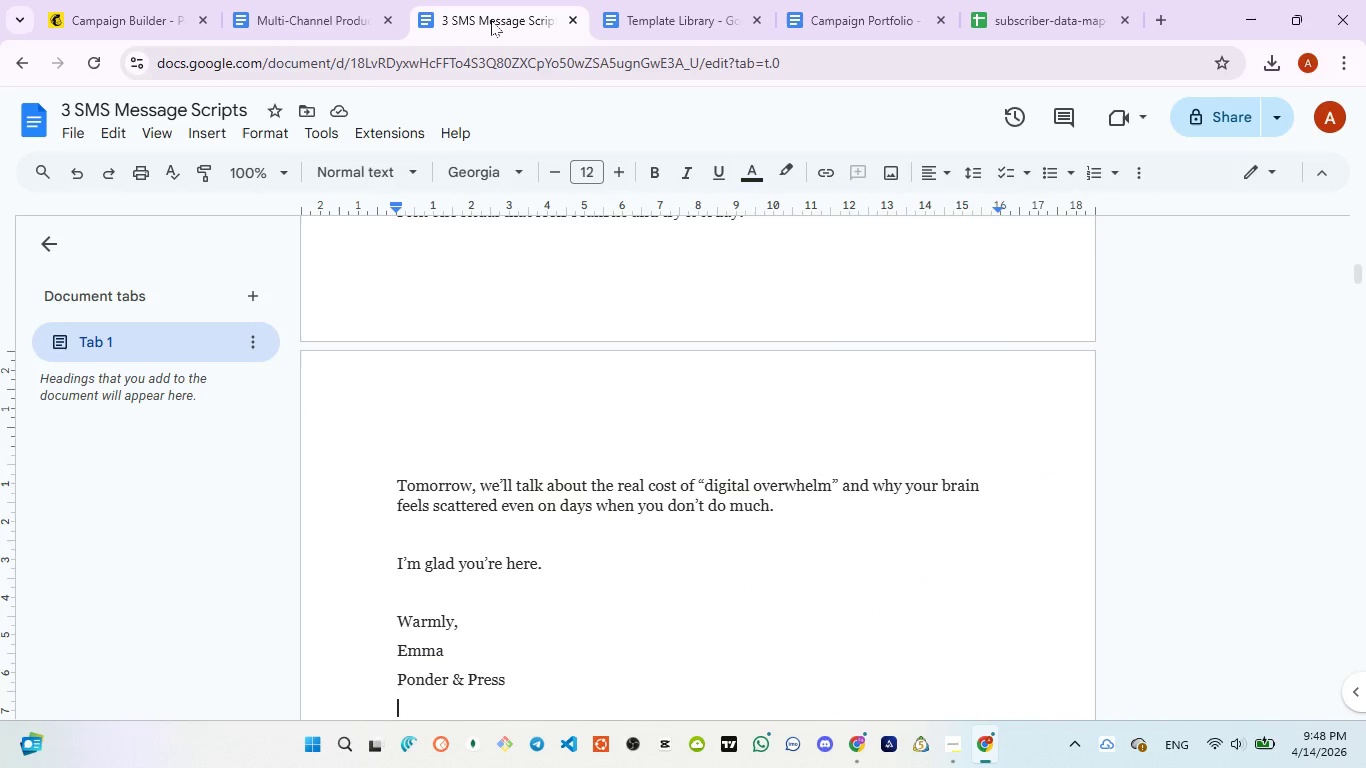 
left_click_drag(start_coordinate=[491, 20], to_coordinate=[632, 282])
 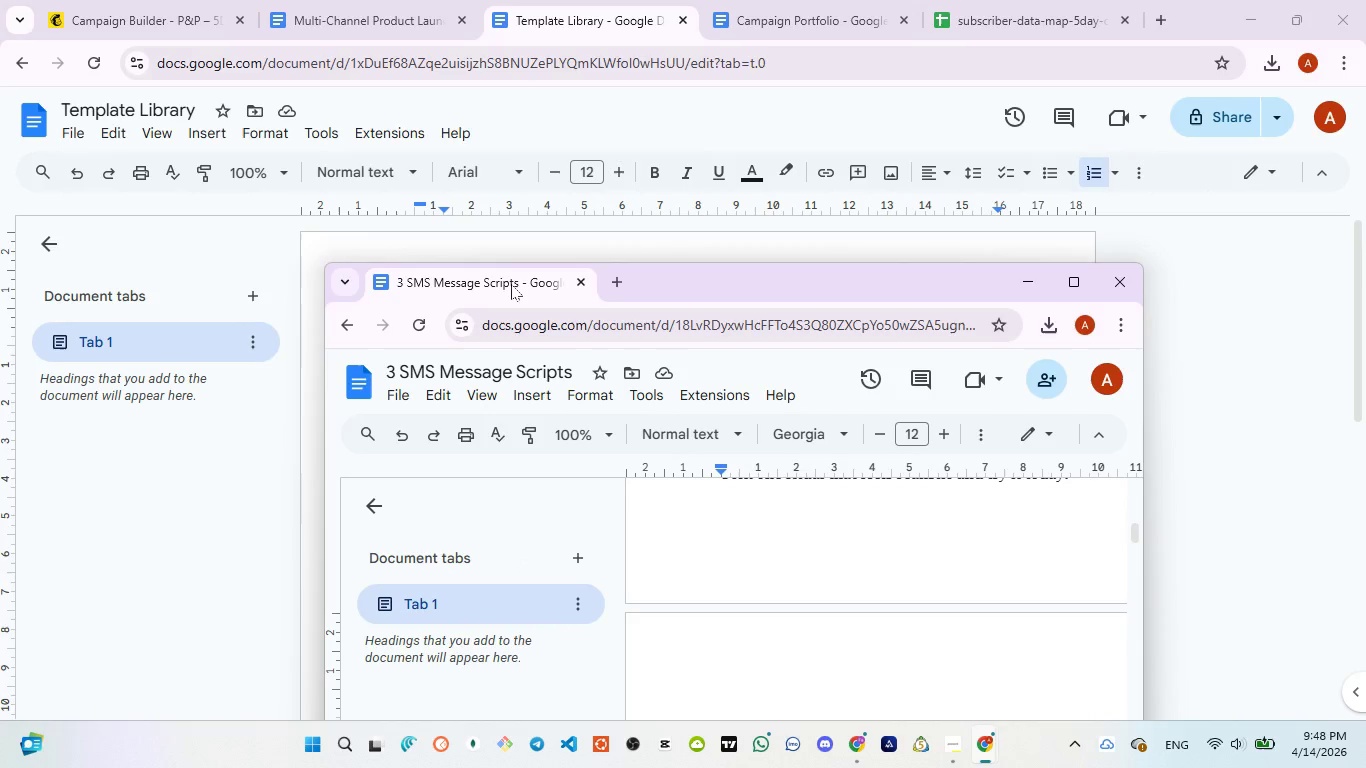 
left_click_drag(start_coordinate=[511, 284], to_coordinate=[507, 59])
 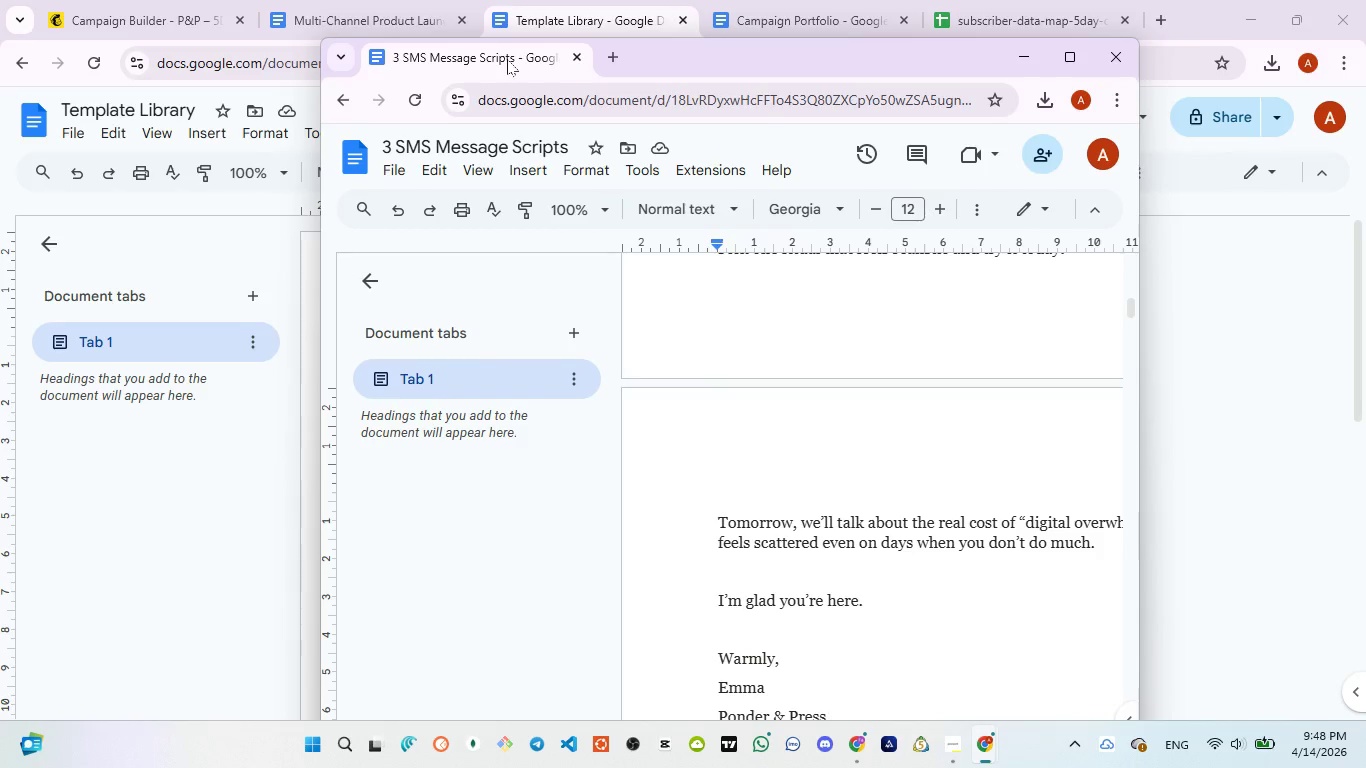 
left_click_drag(start_coordinate=[507, 59], to_coordinate=[501, 37])
 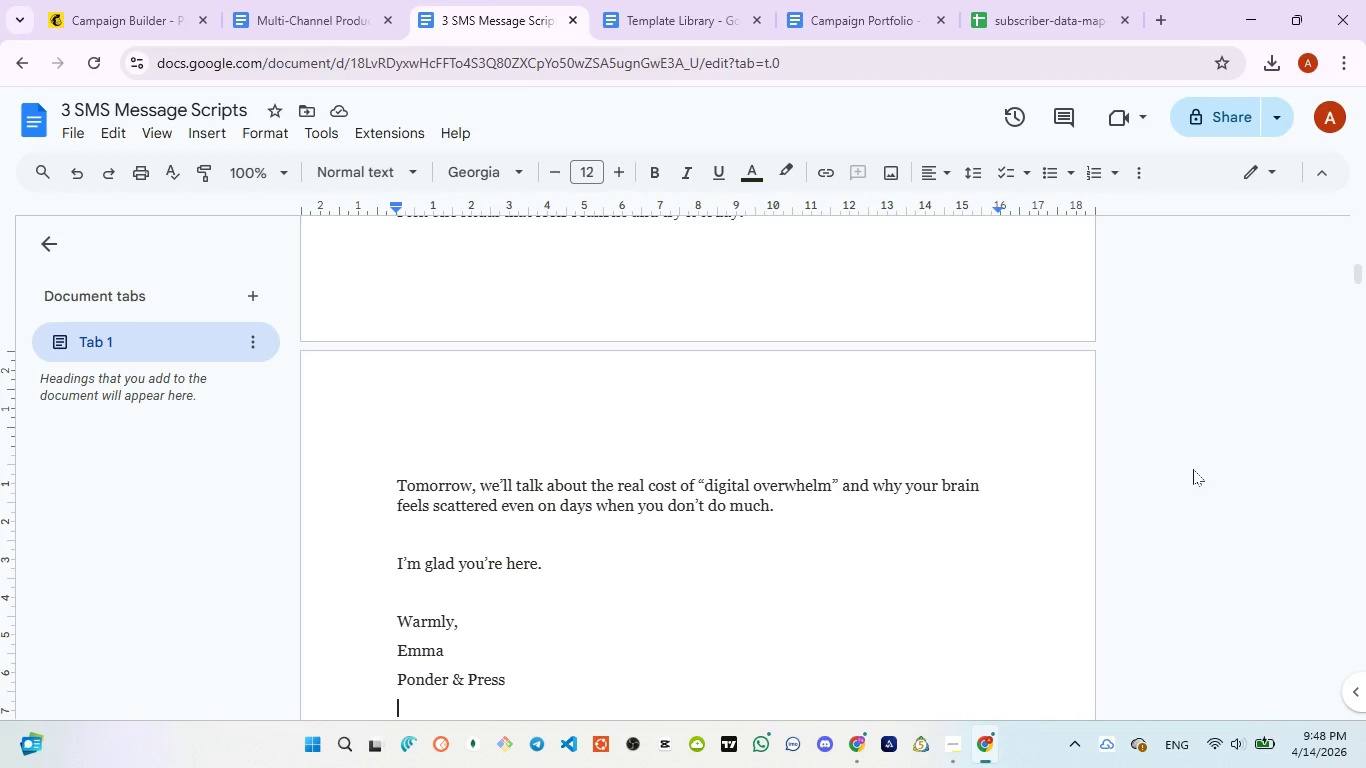 
left_click([1234, 378])
 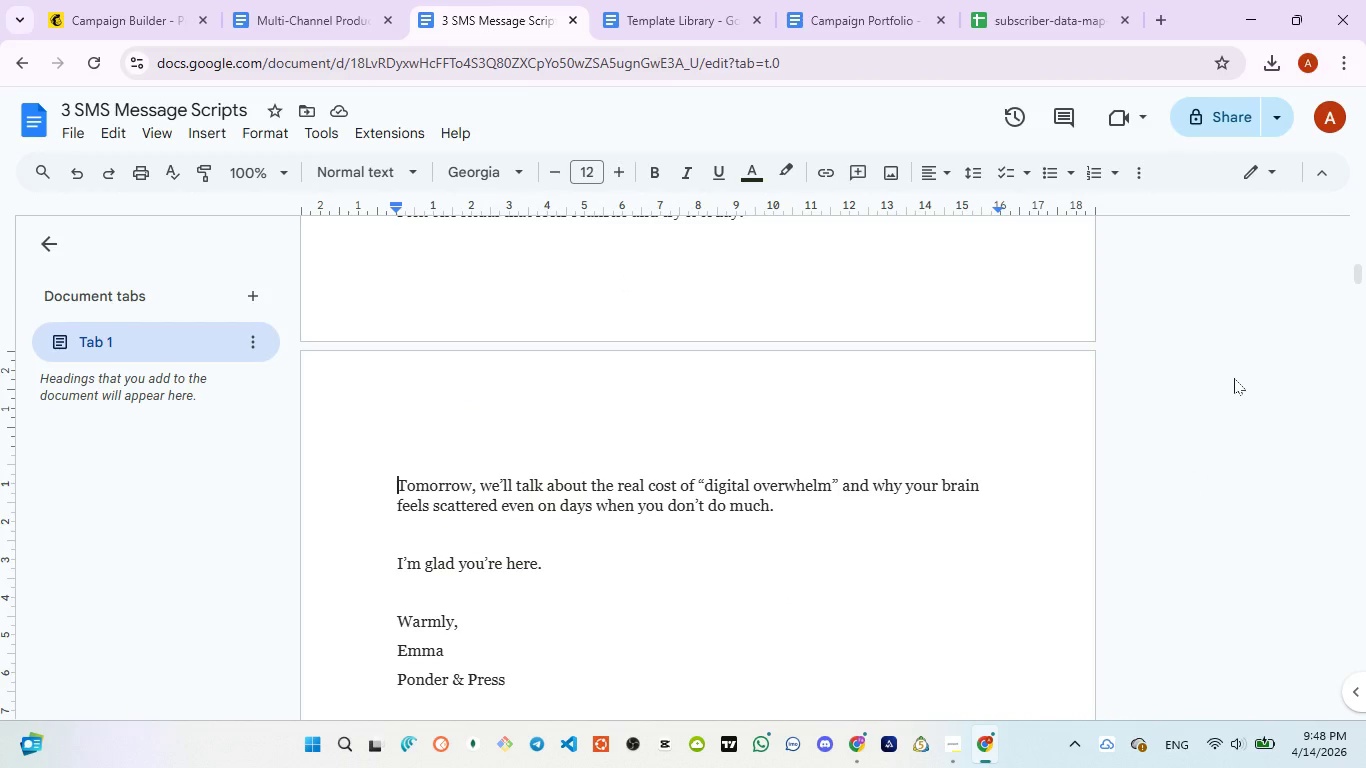 
key(ArrowDown)
 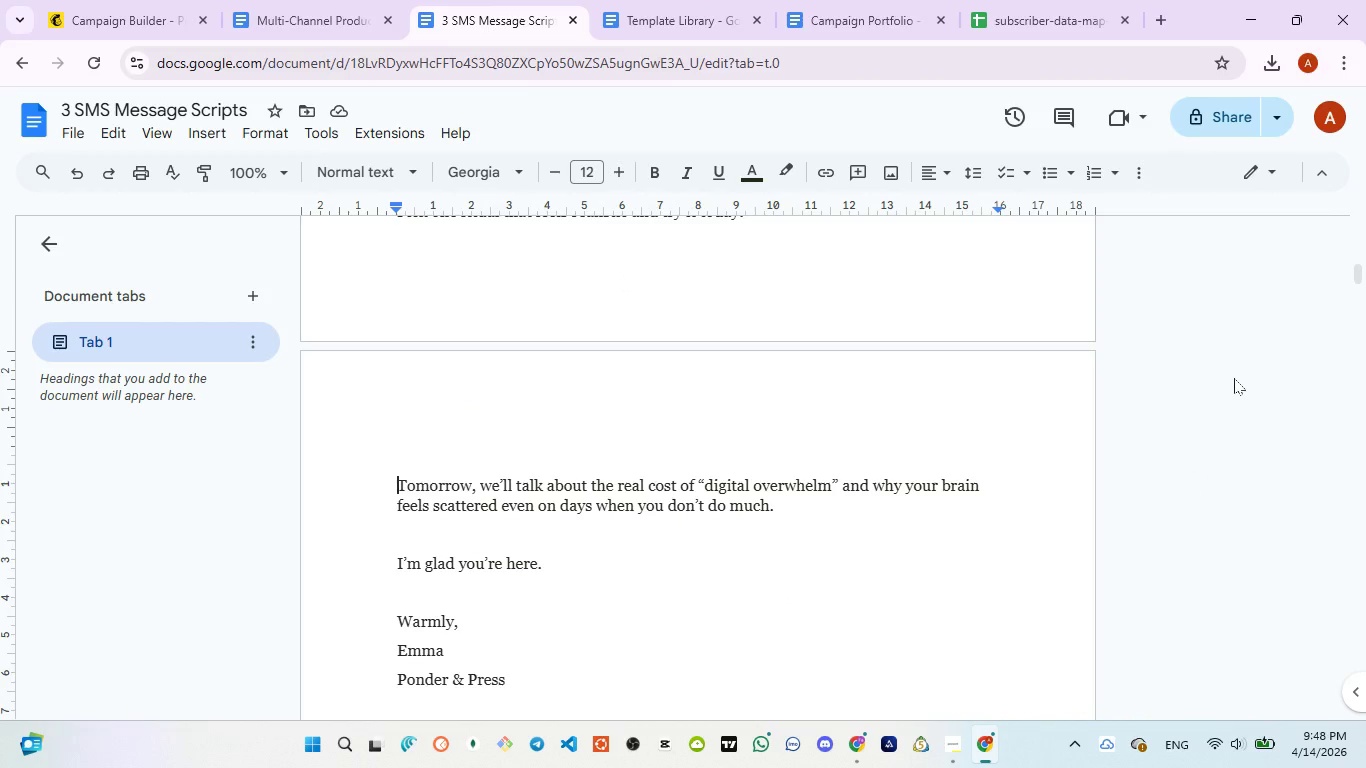 
key(ArrowDown)
 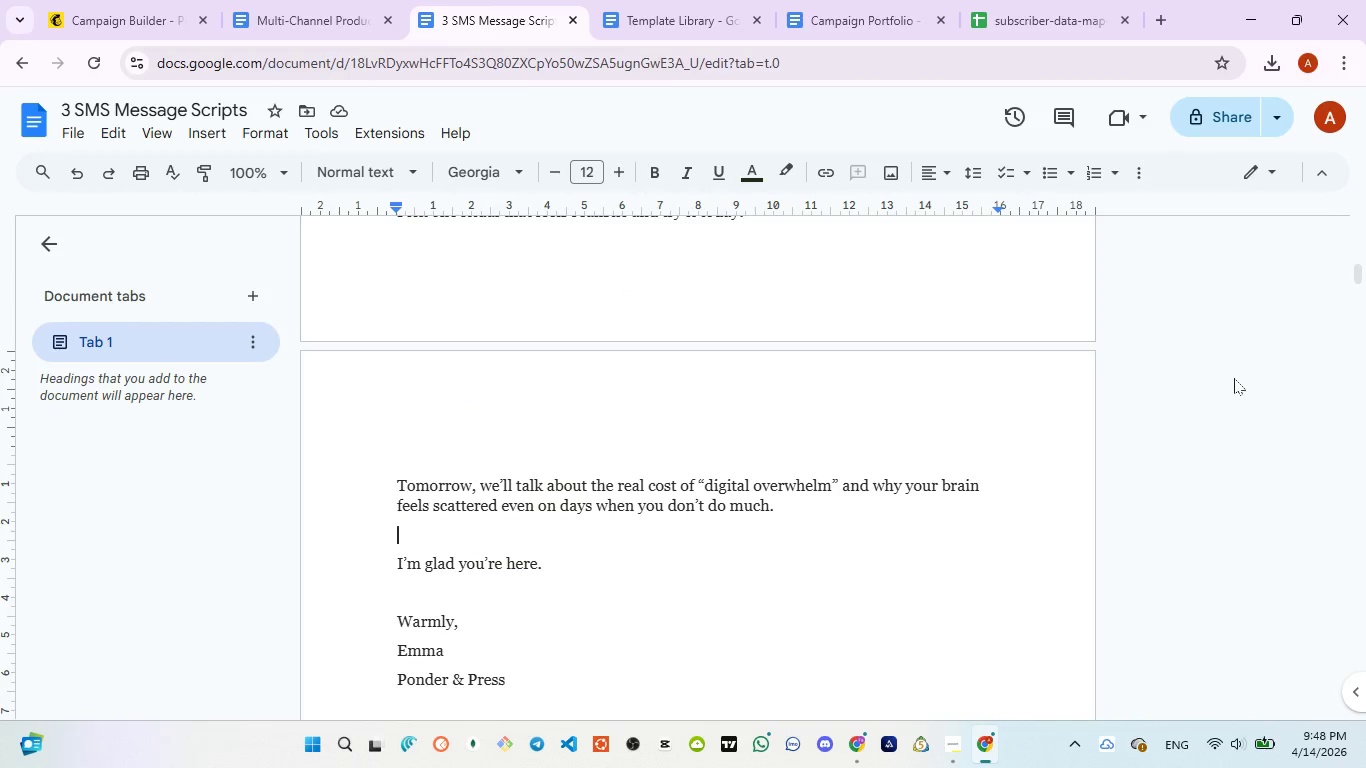 
key(ArrowDown)
 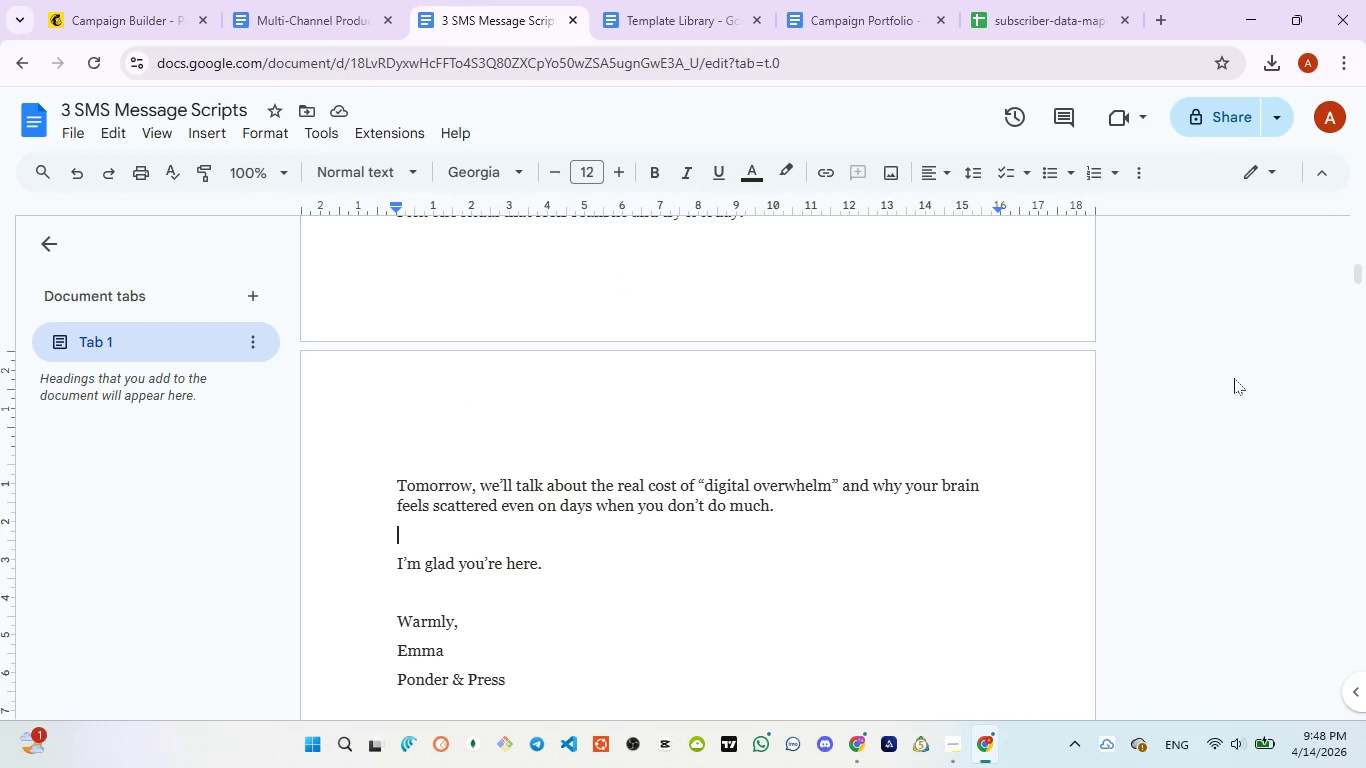 
key(ArrowDown)
 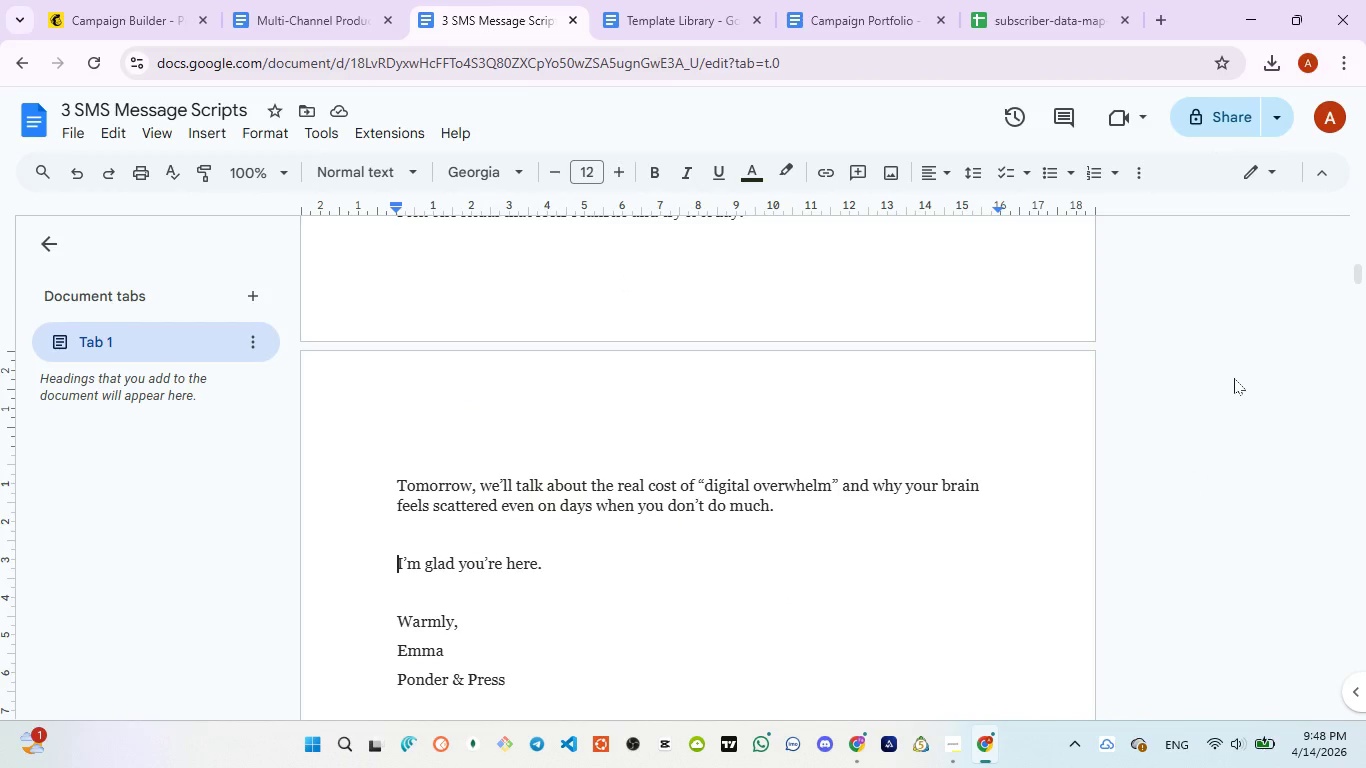 
hold_key(key=ArrowDown, duration=0.86)
 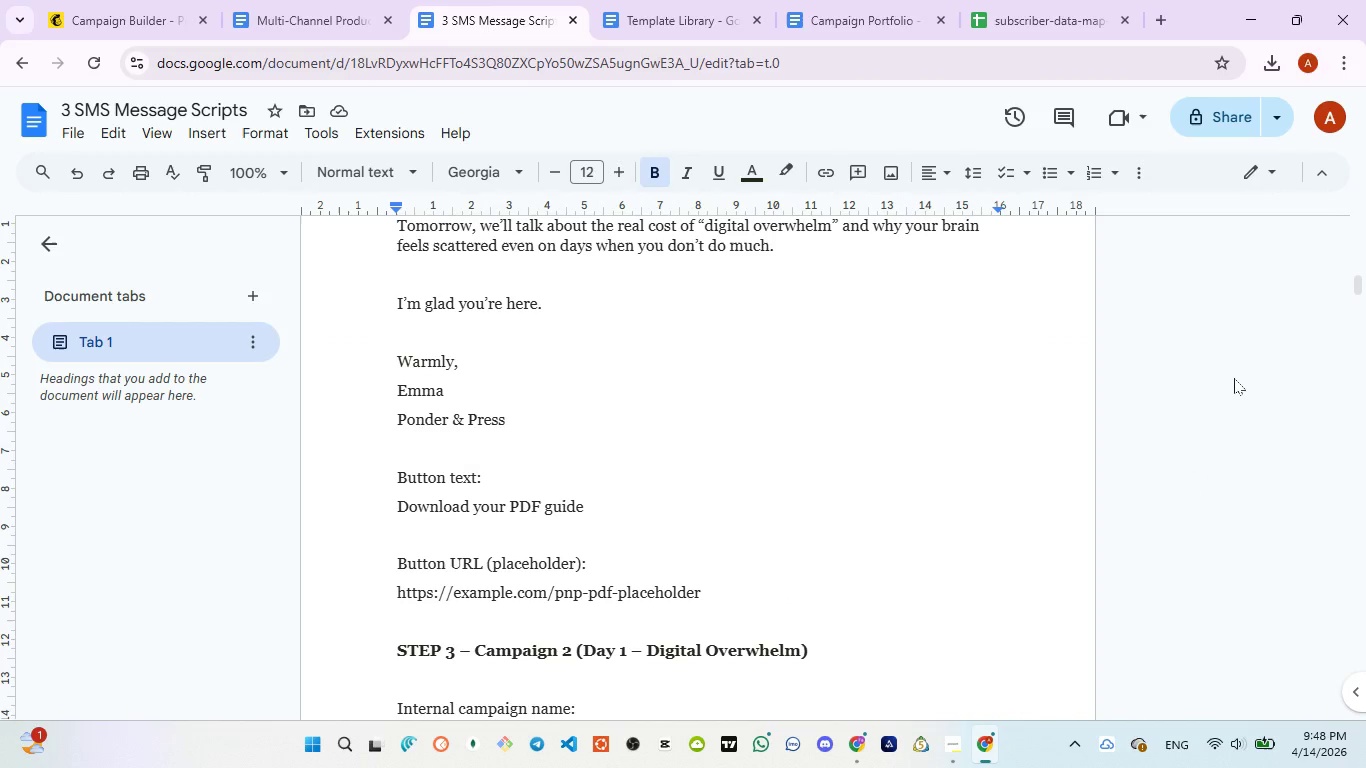 
key(ArrowDown)
 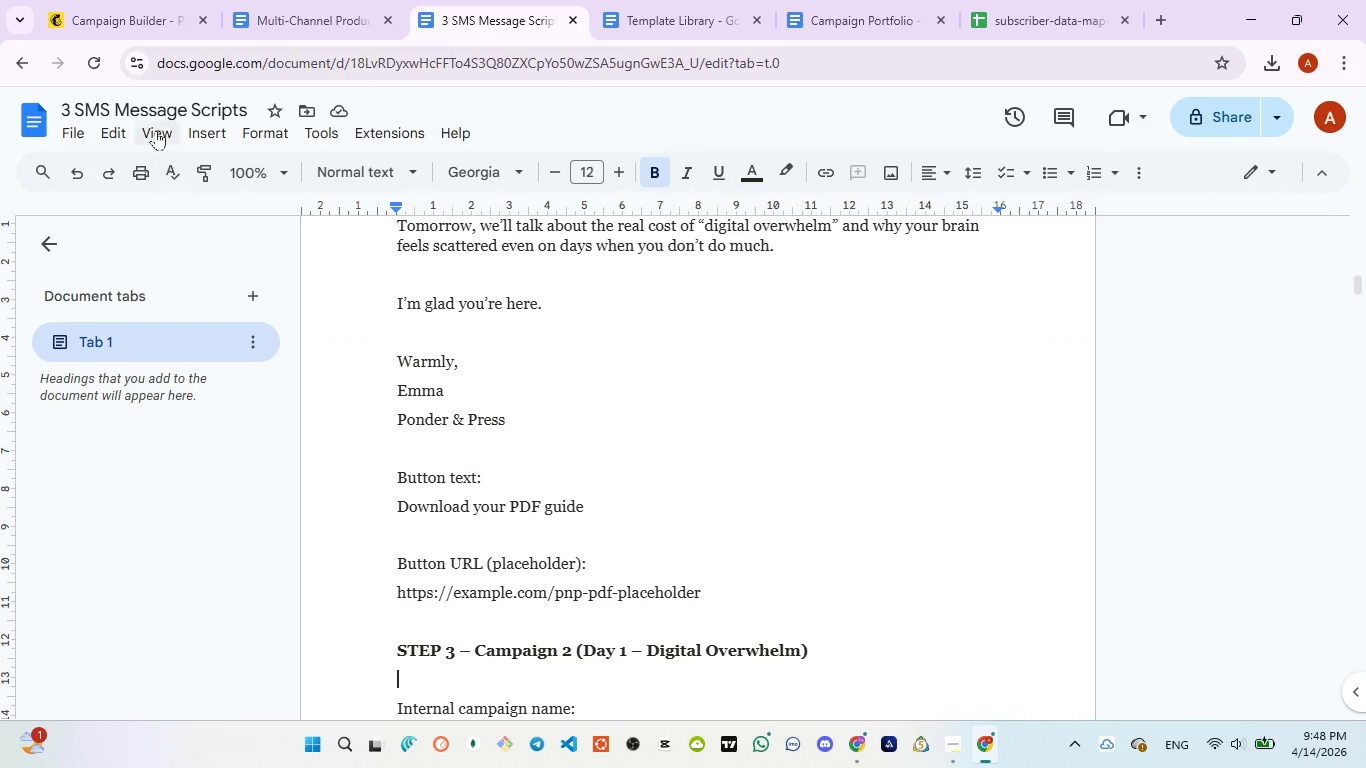 
left_click([92, 0])
 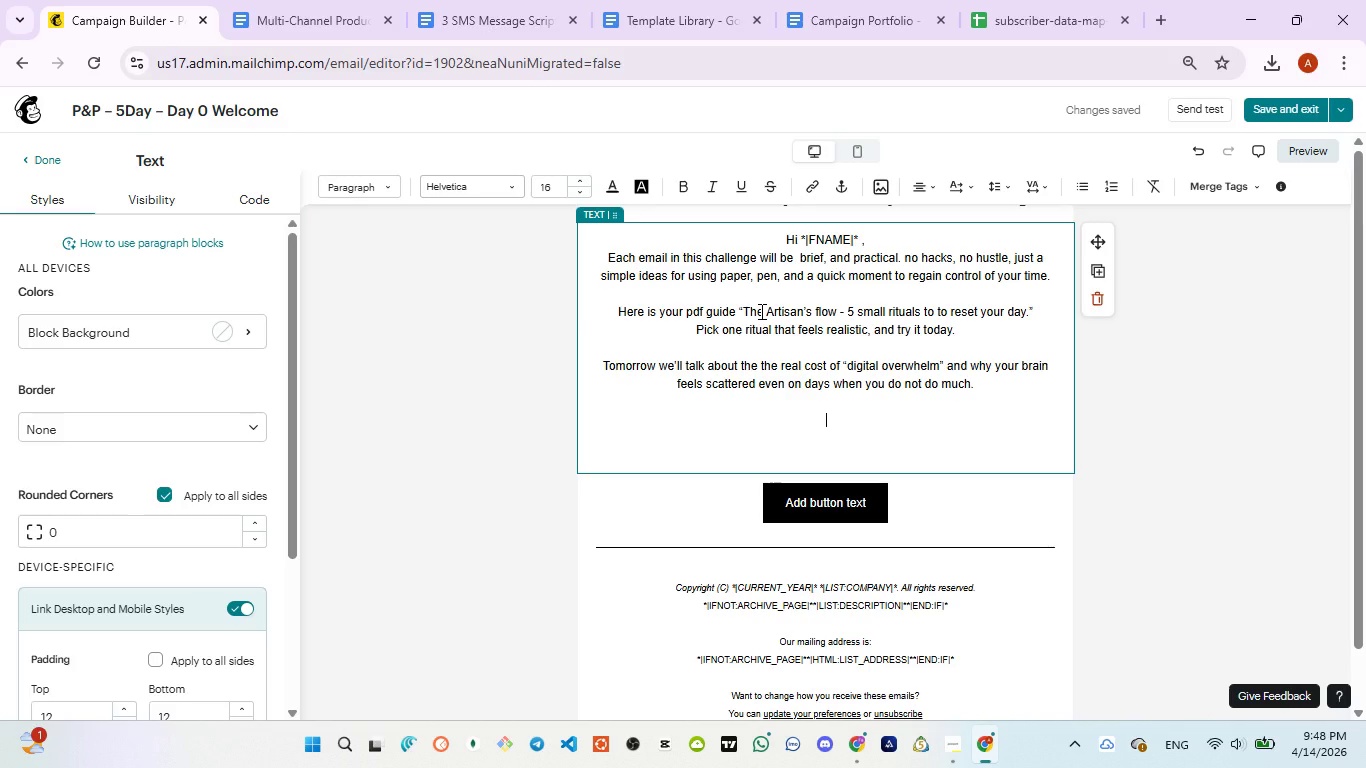 
type(I'm glad you're here.)
 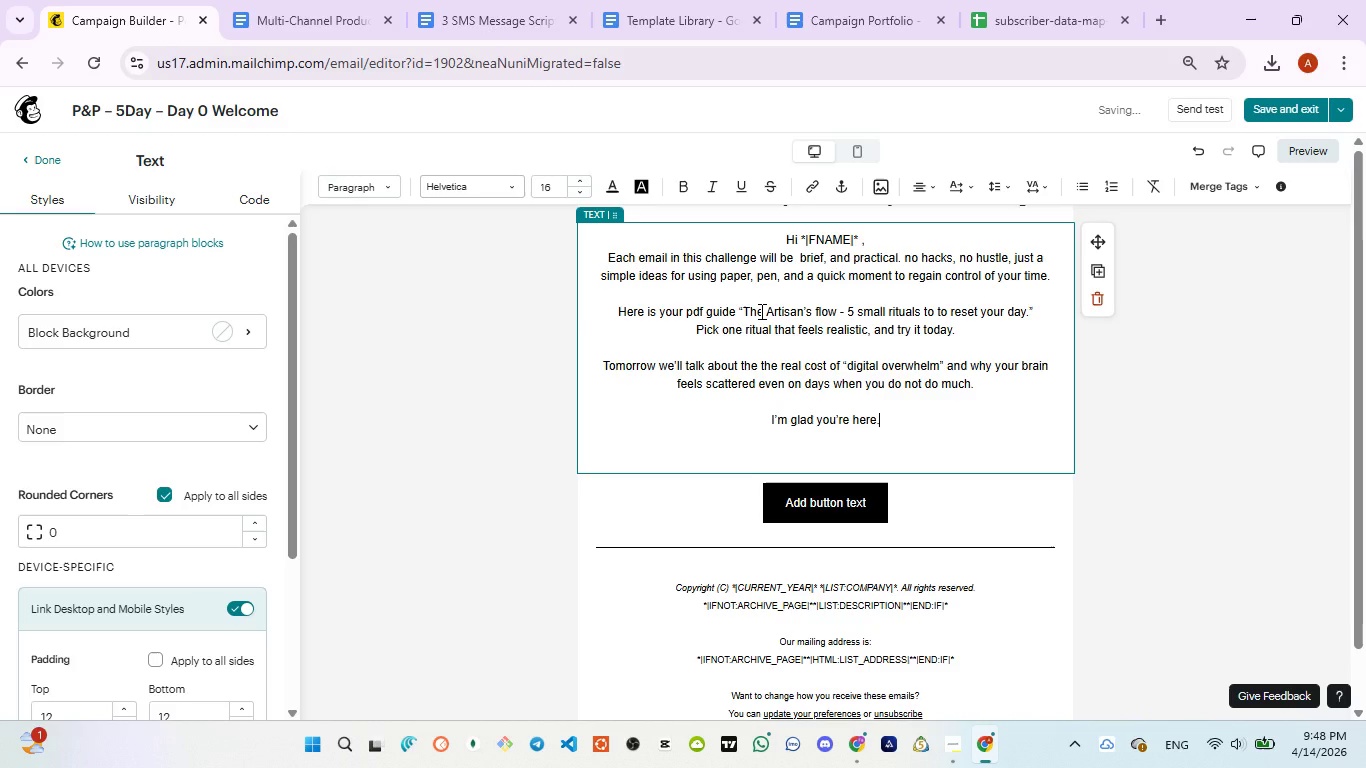 
key(Enter)
 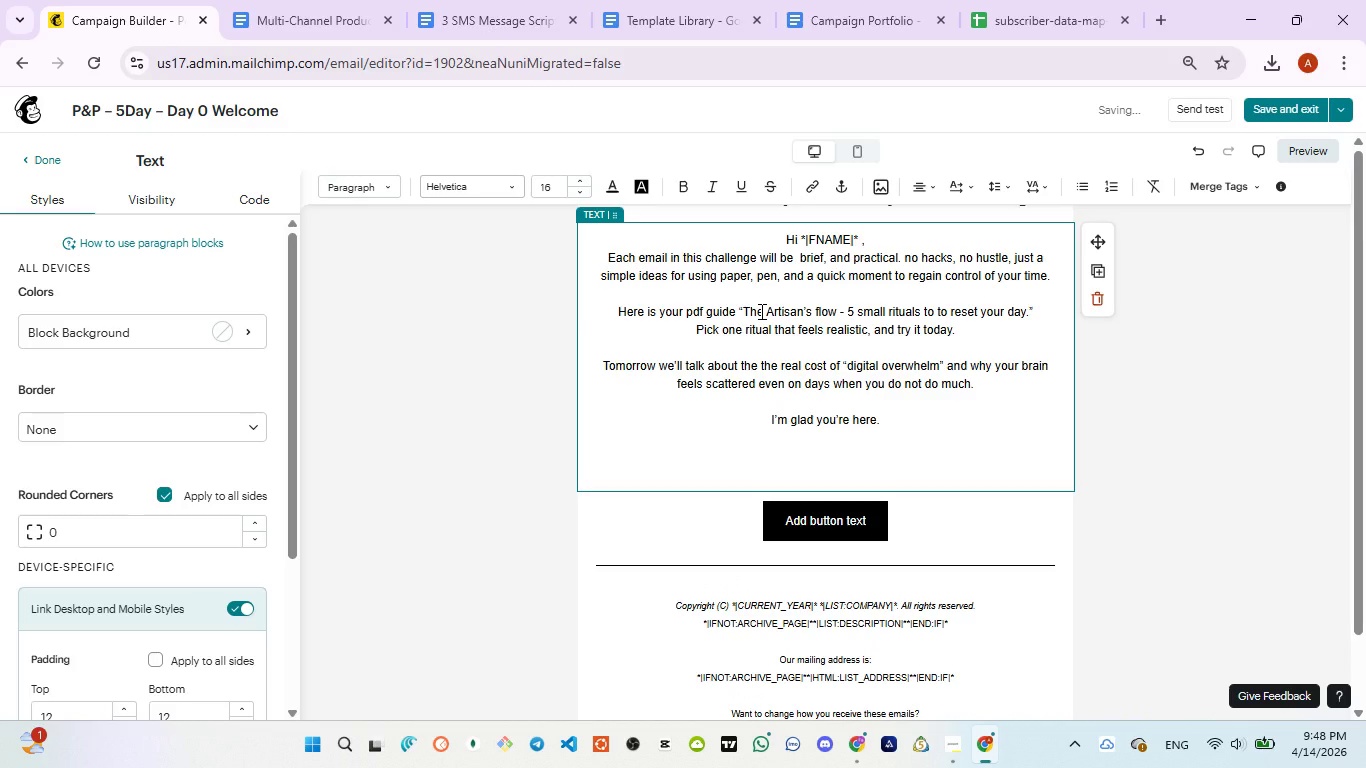 
key(Enter)
 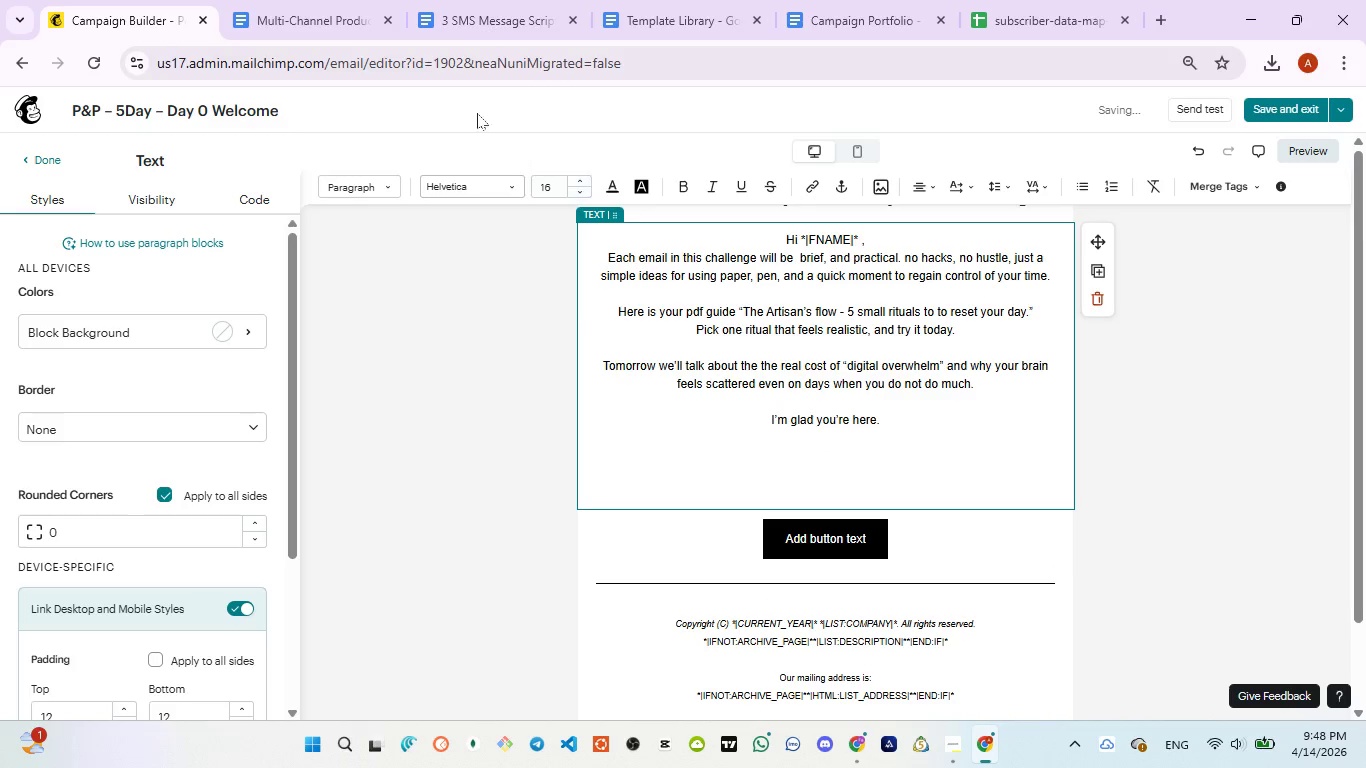 
left_click([461, 17])
 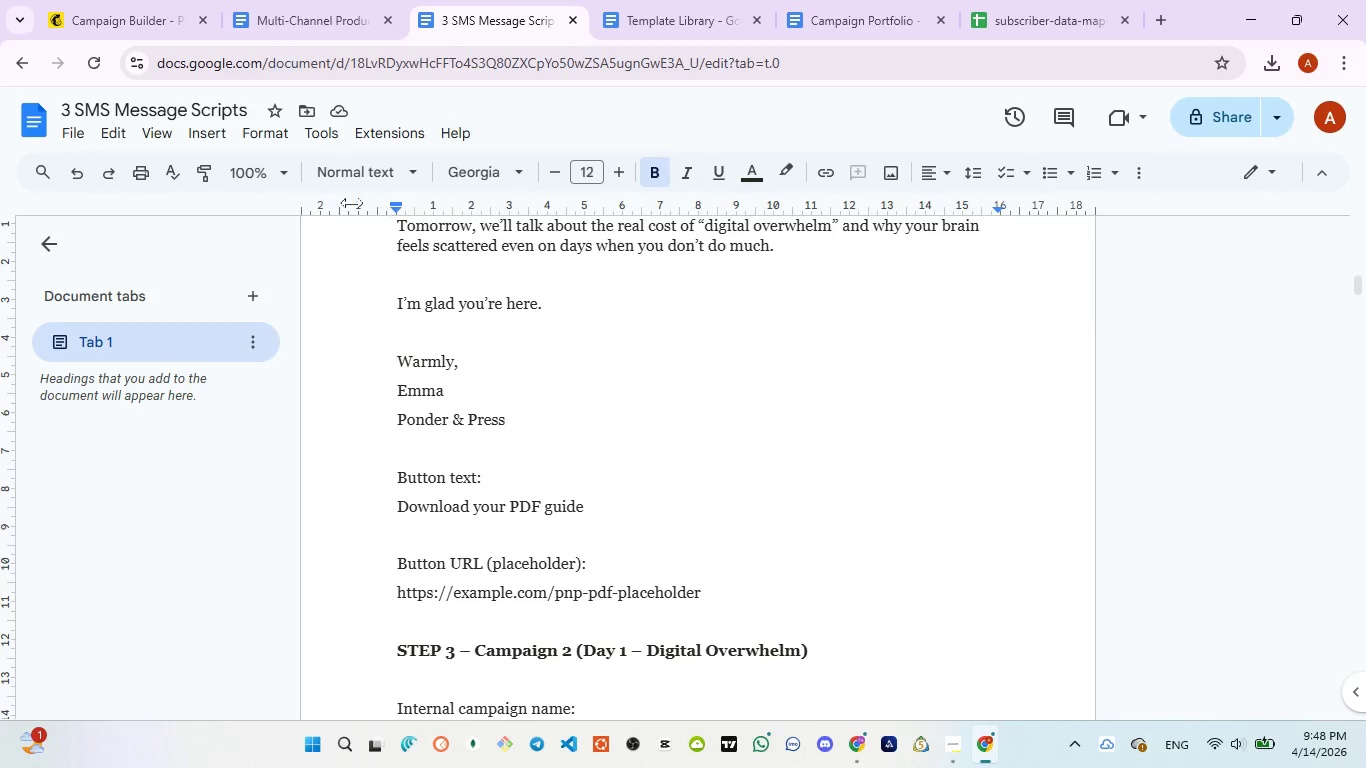 
wait(5.11)
 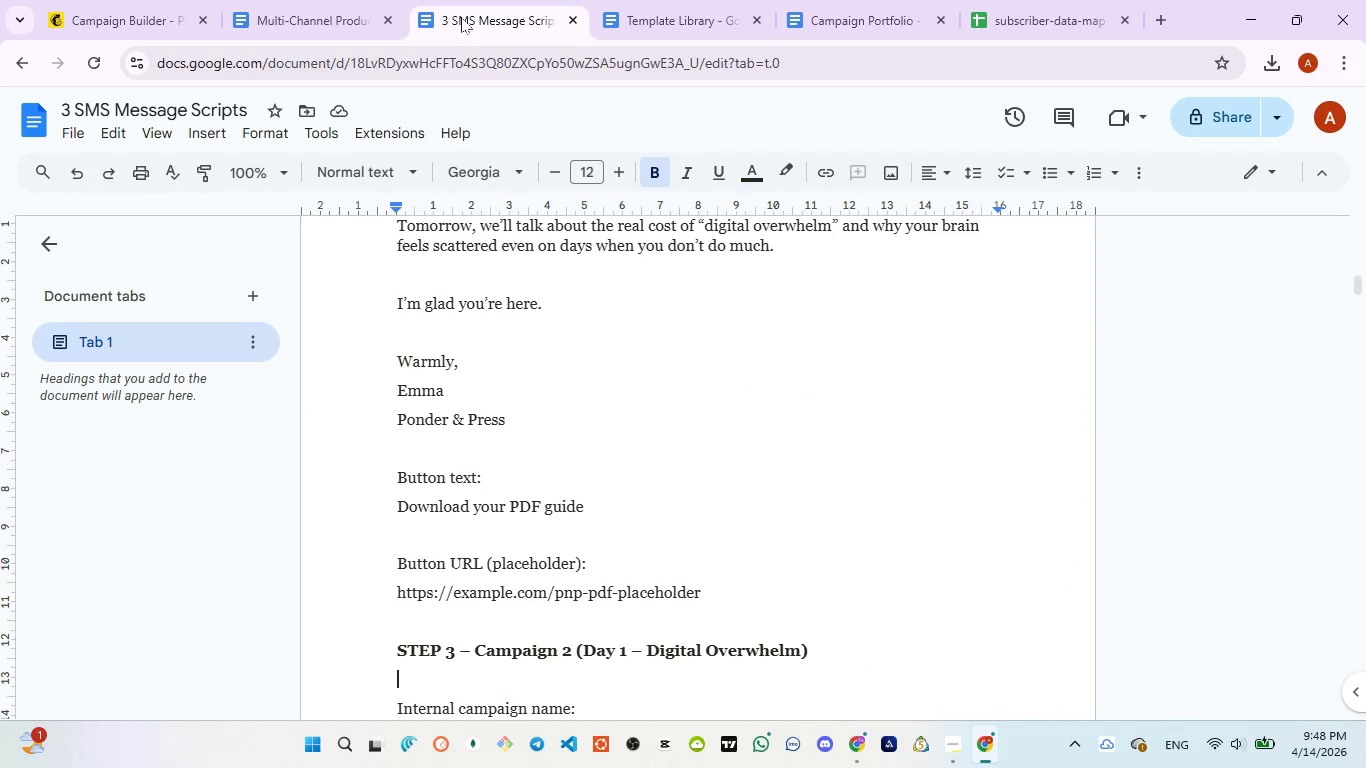 
left_click([103, 17])
 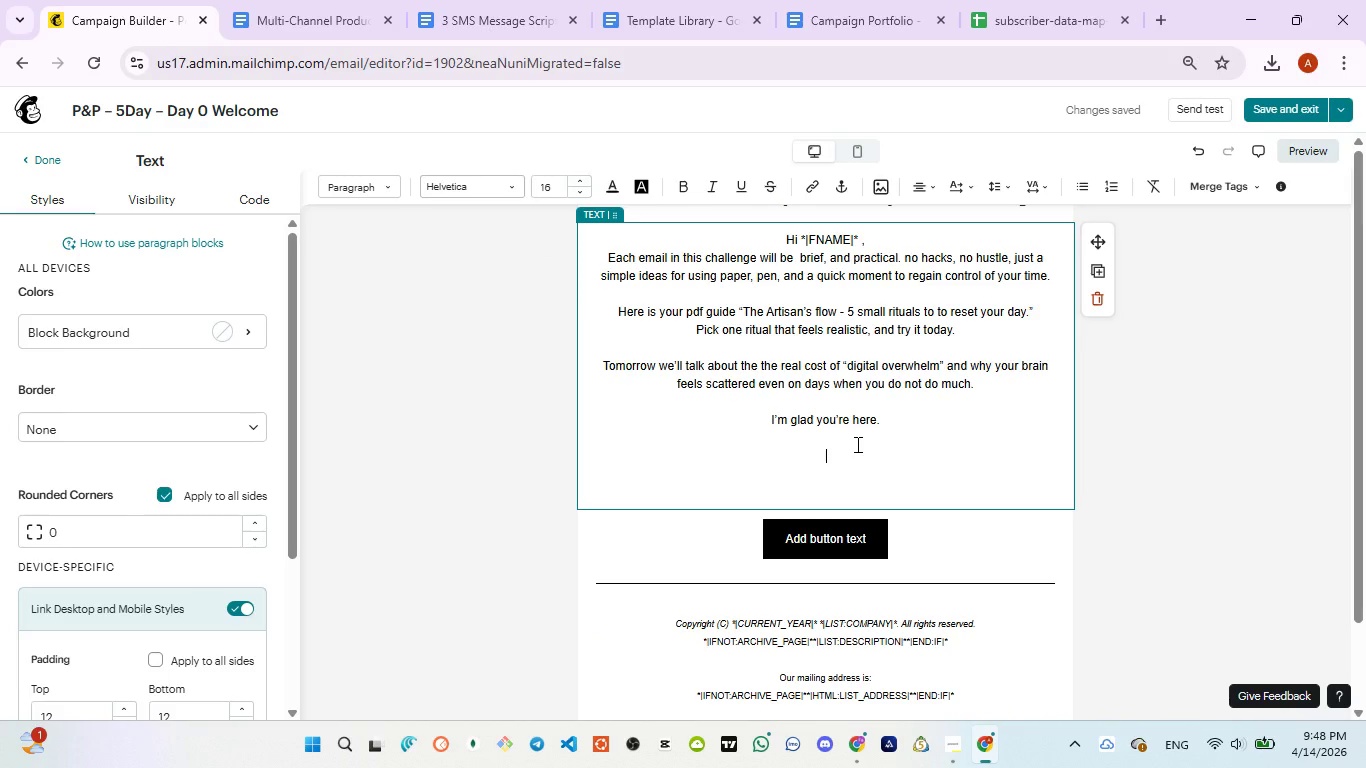 
type(Warmly,')
key(Backspace)
 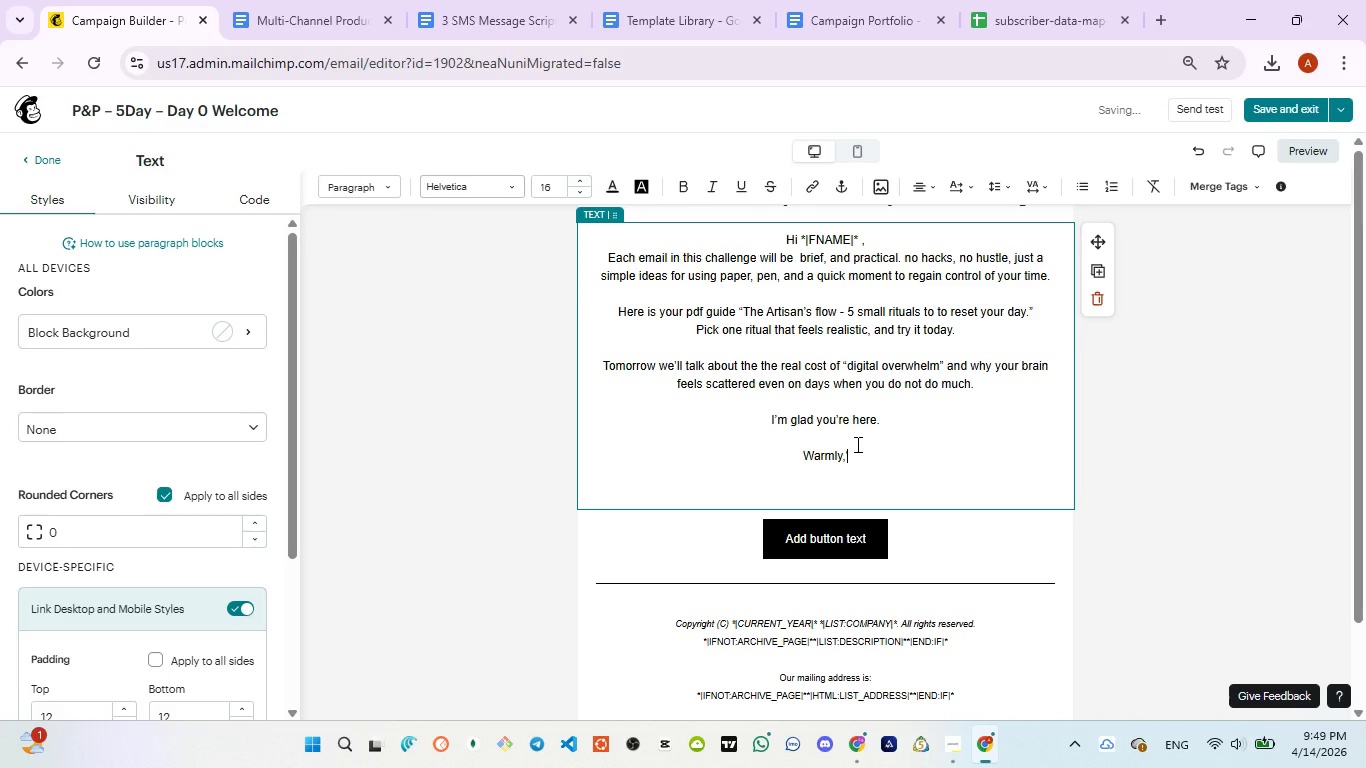 
key(Enter)
 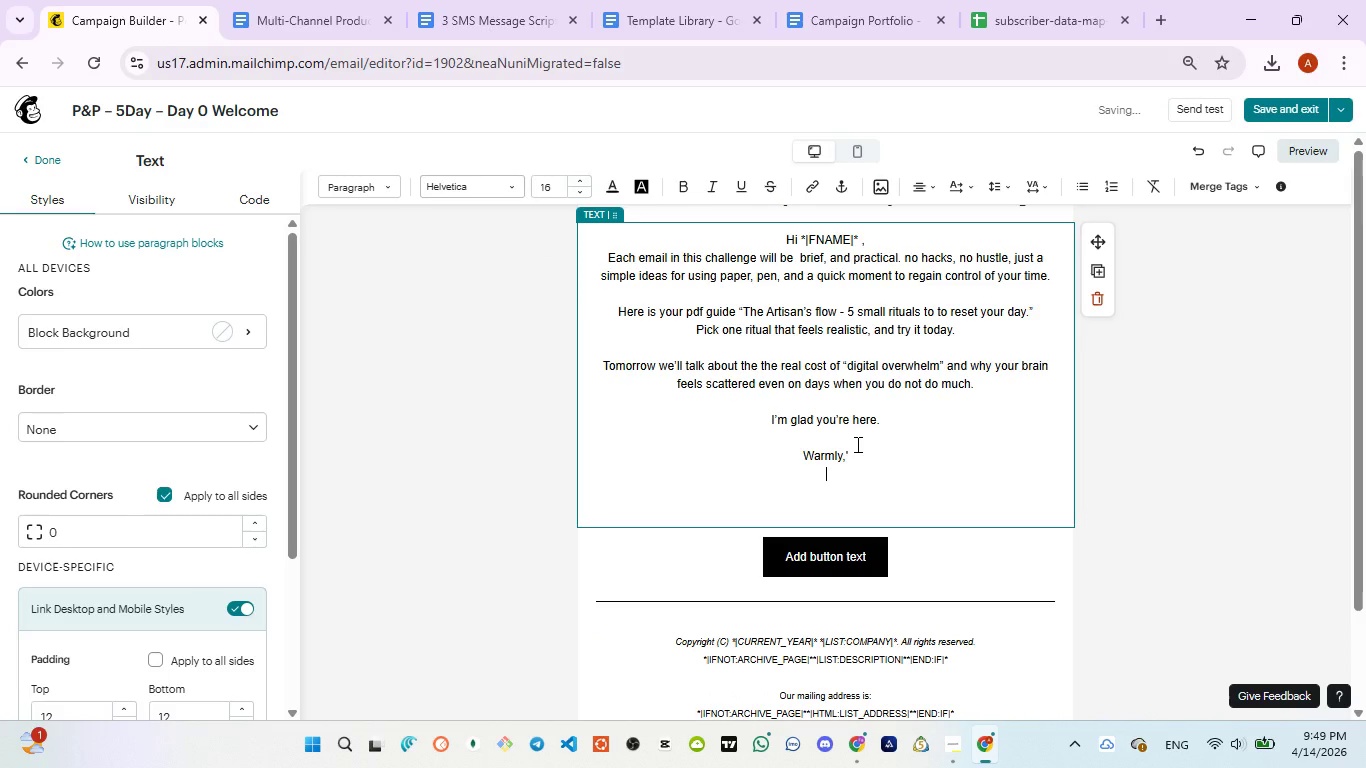 
type(Emma)
 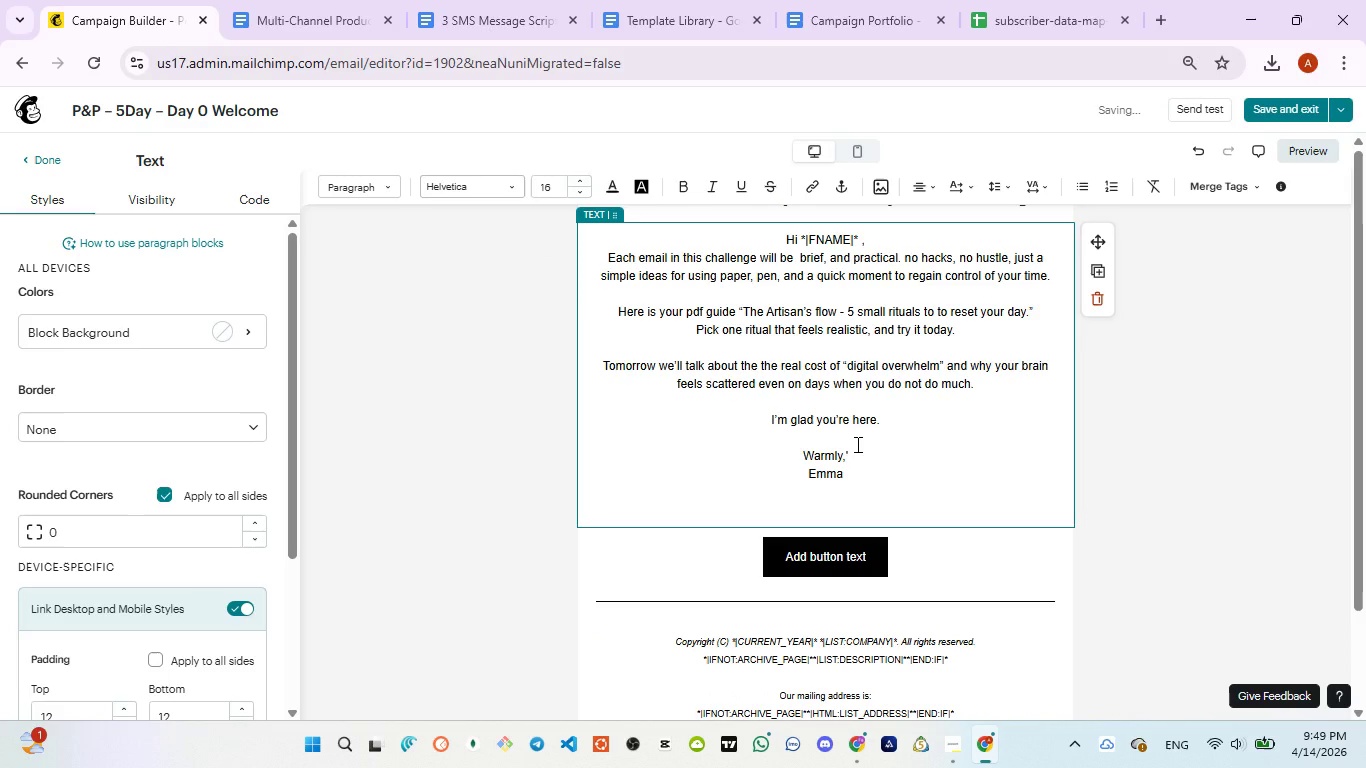 
key(Enter)
 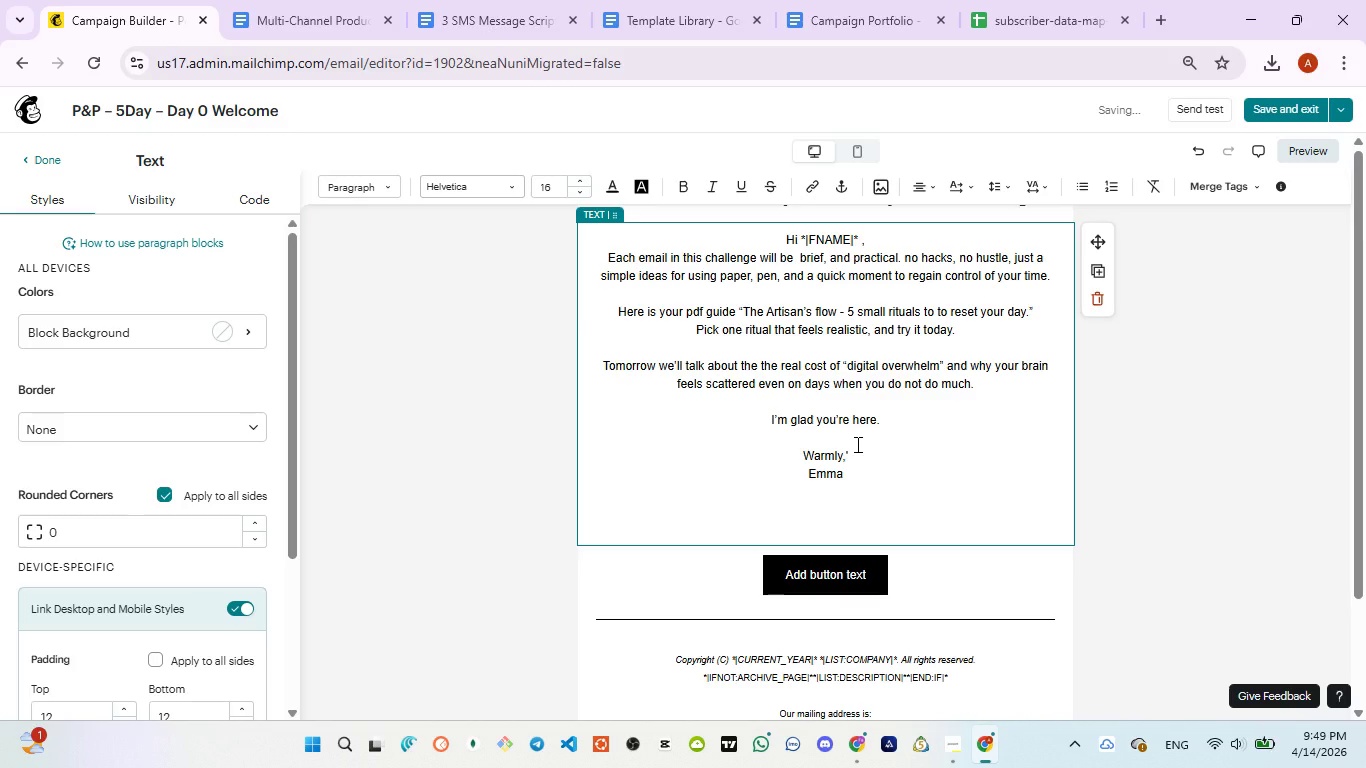 
type(p)
key(Backspace)
type(Ponder & )
 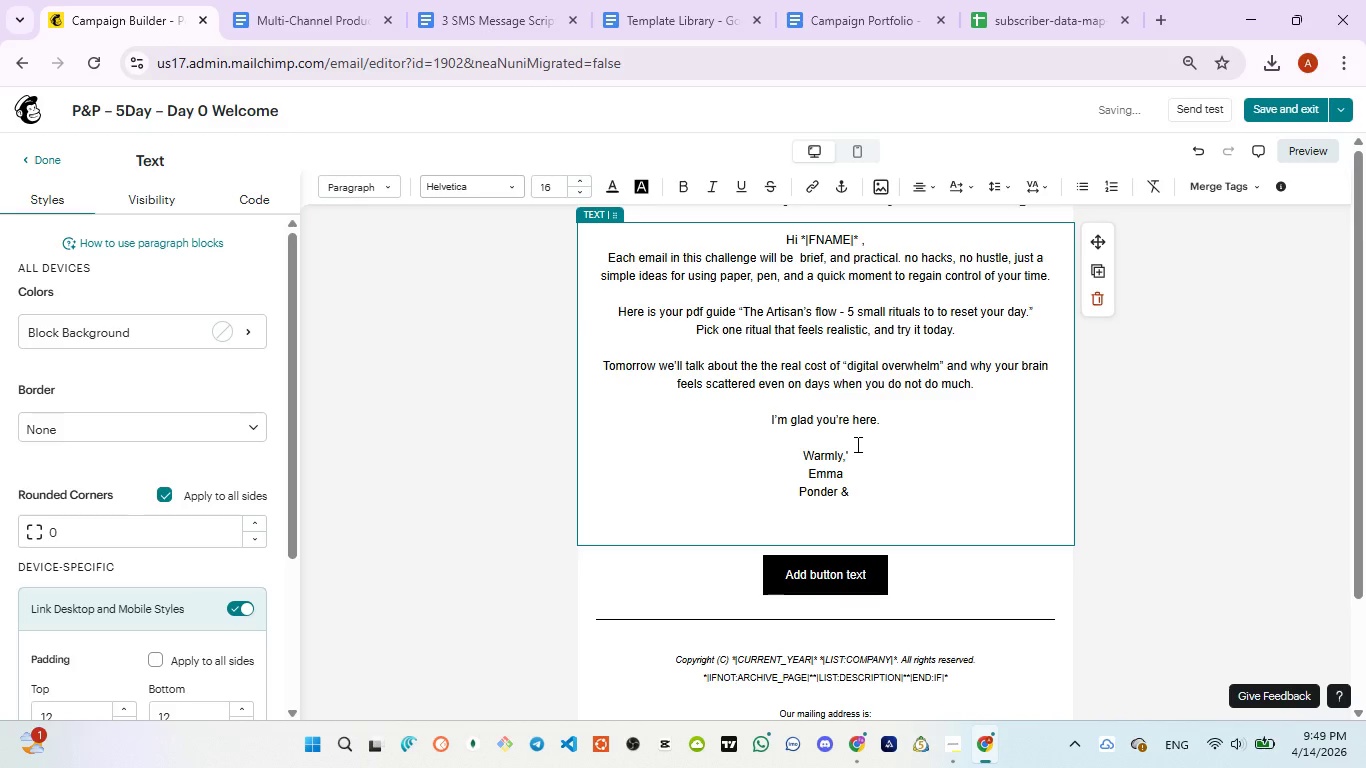 
type(Press)
 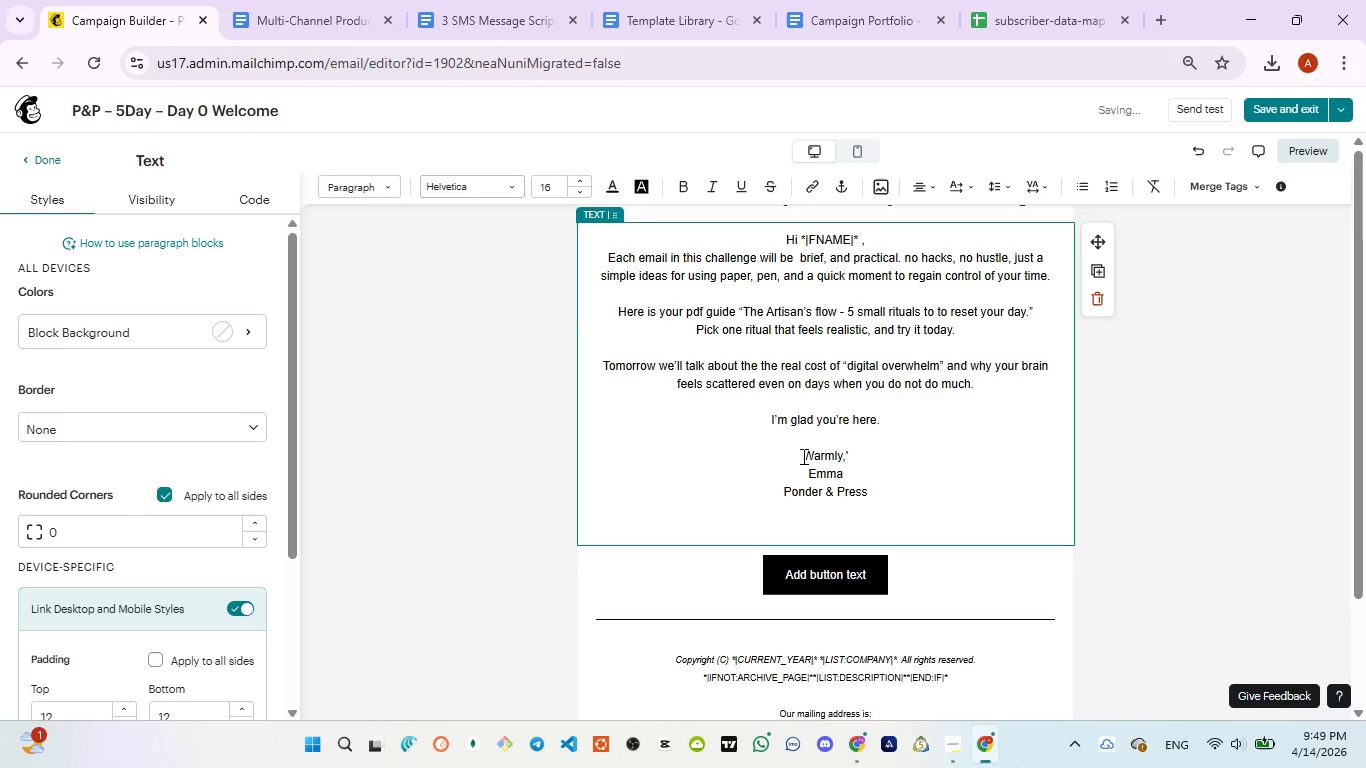 
left_click([799, 456])
 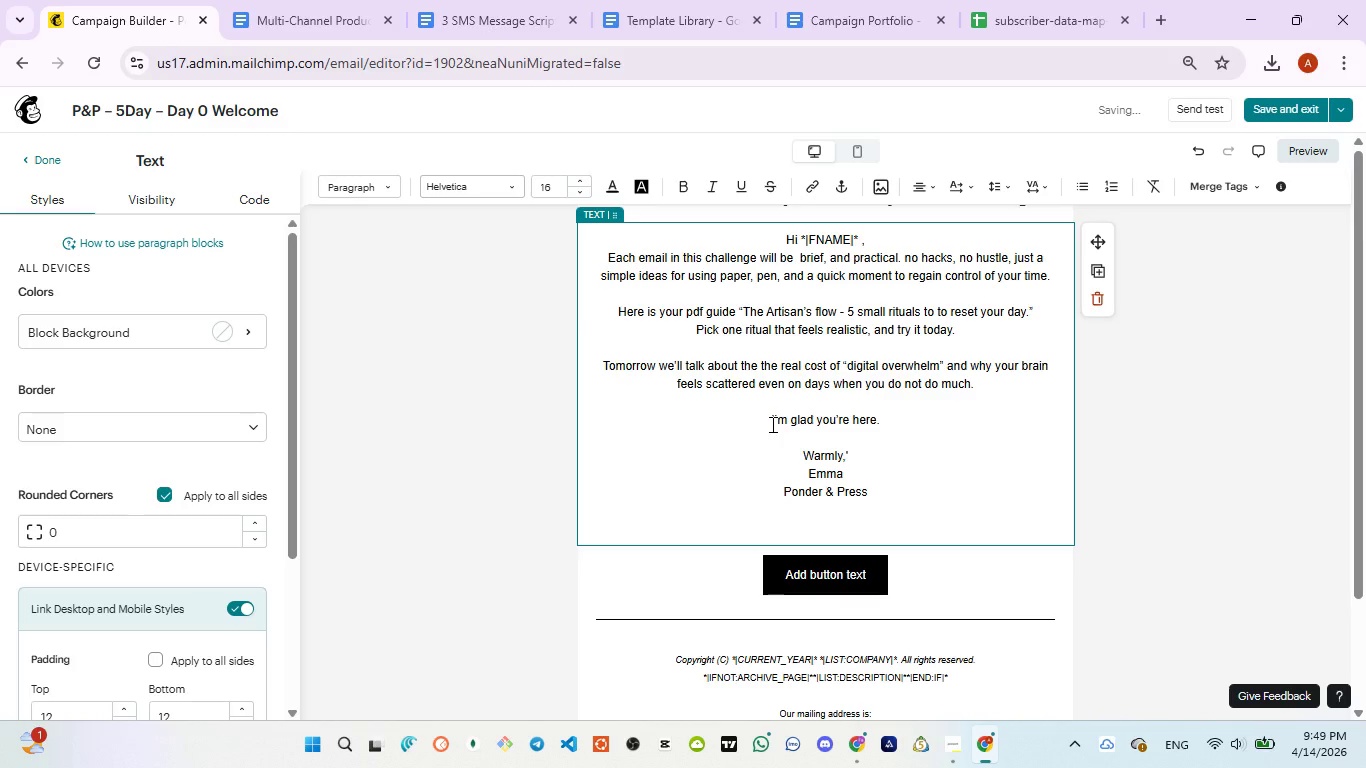 
left_click_drag(start_coordinate=[771, 424], to_coordinate=[876, 499])
 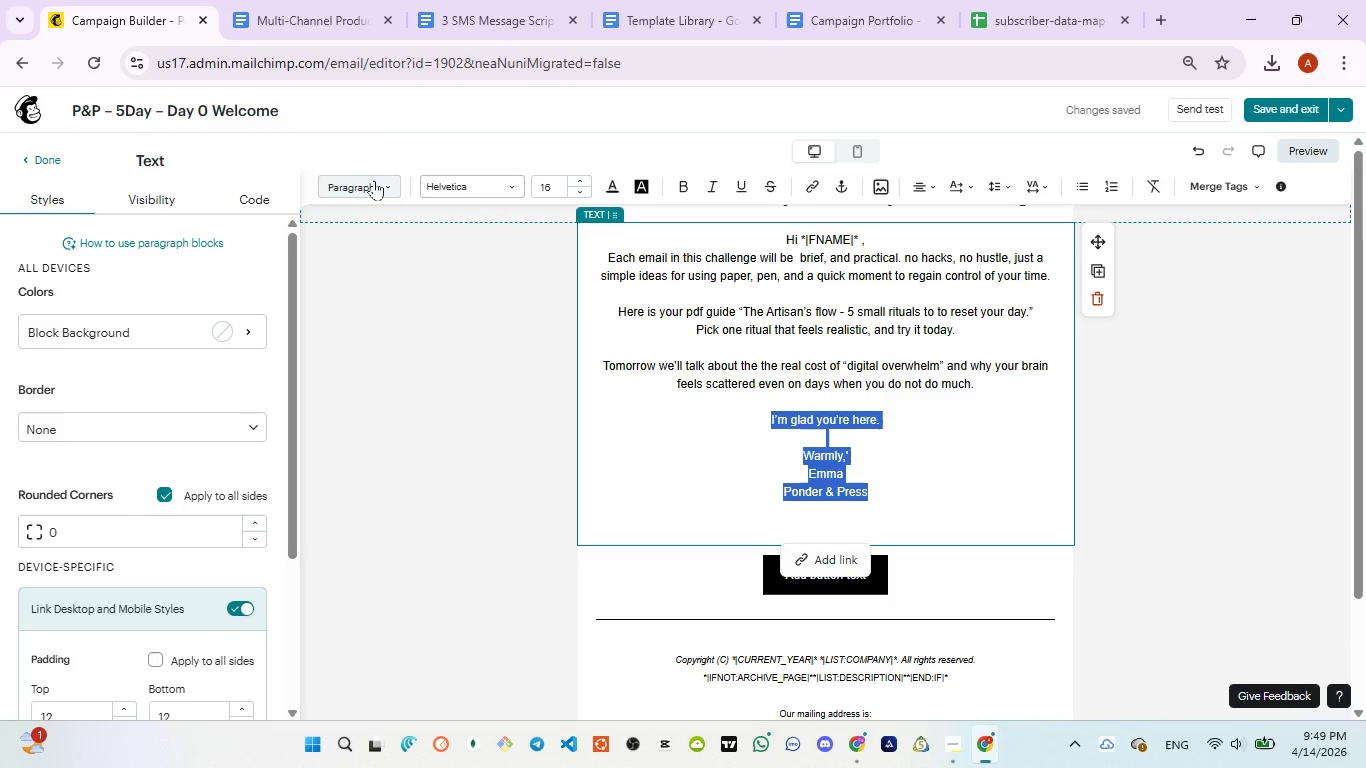 
double_click([374, 179])
 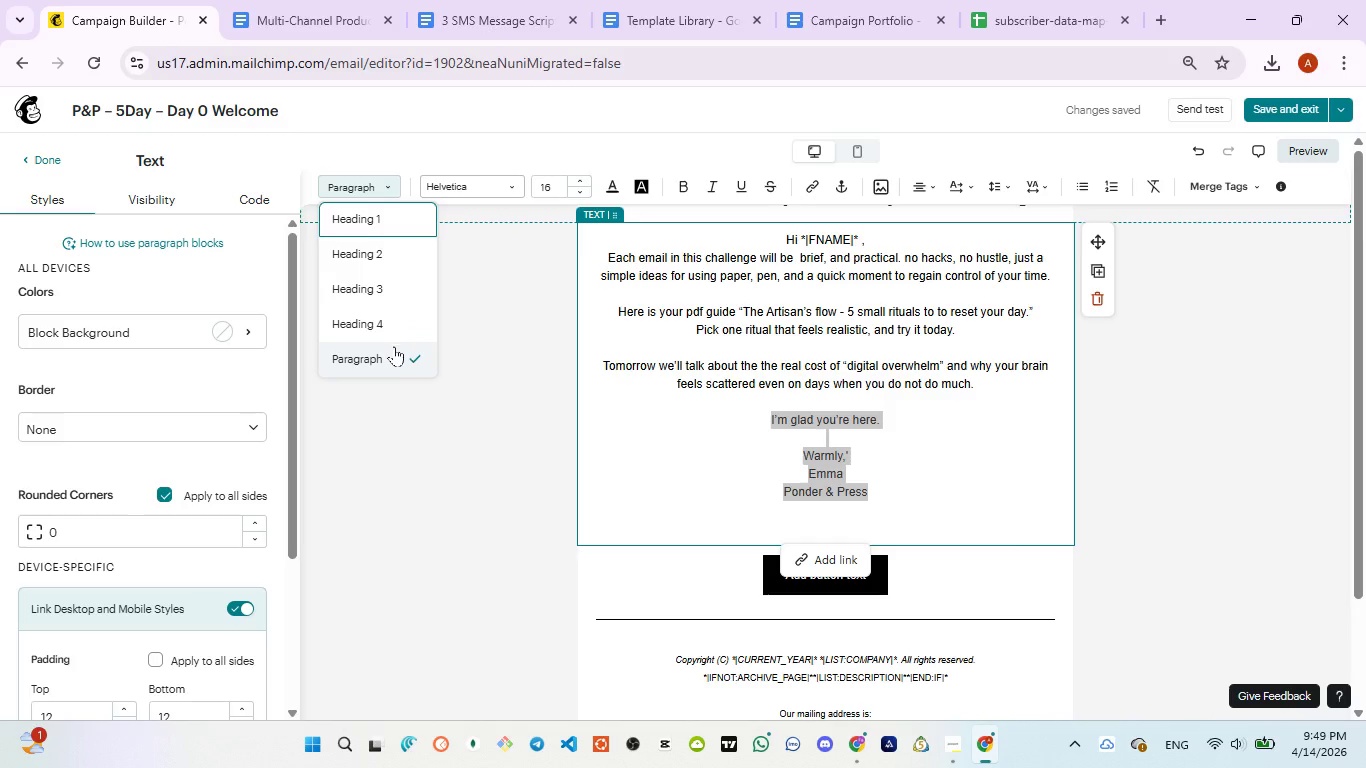 
left_click([394, 350])
 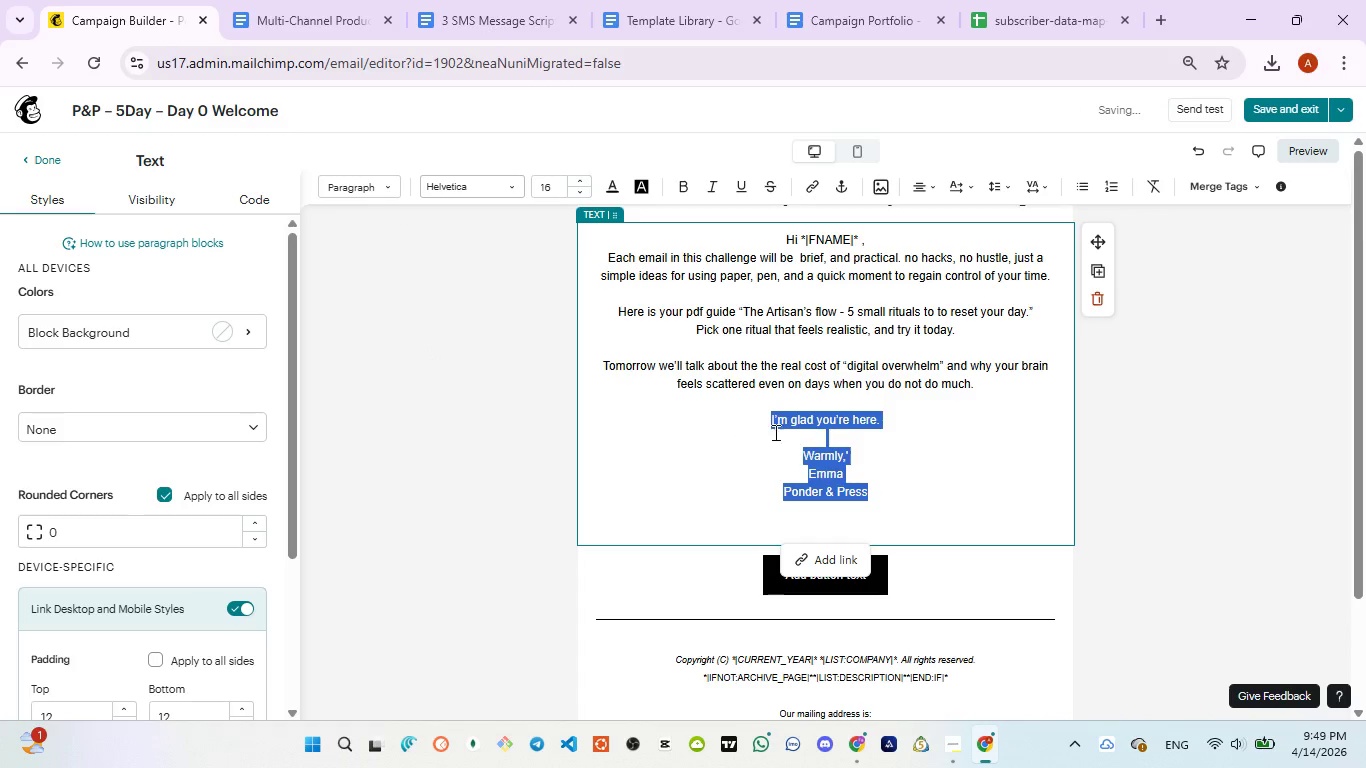 
left_click([784, 438])
 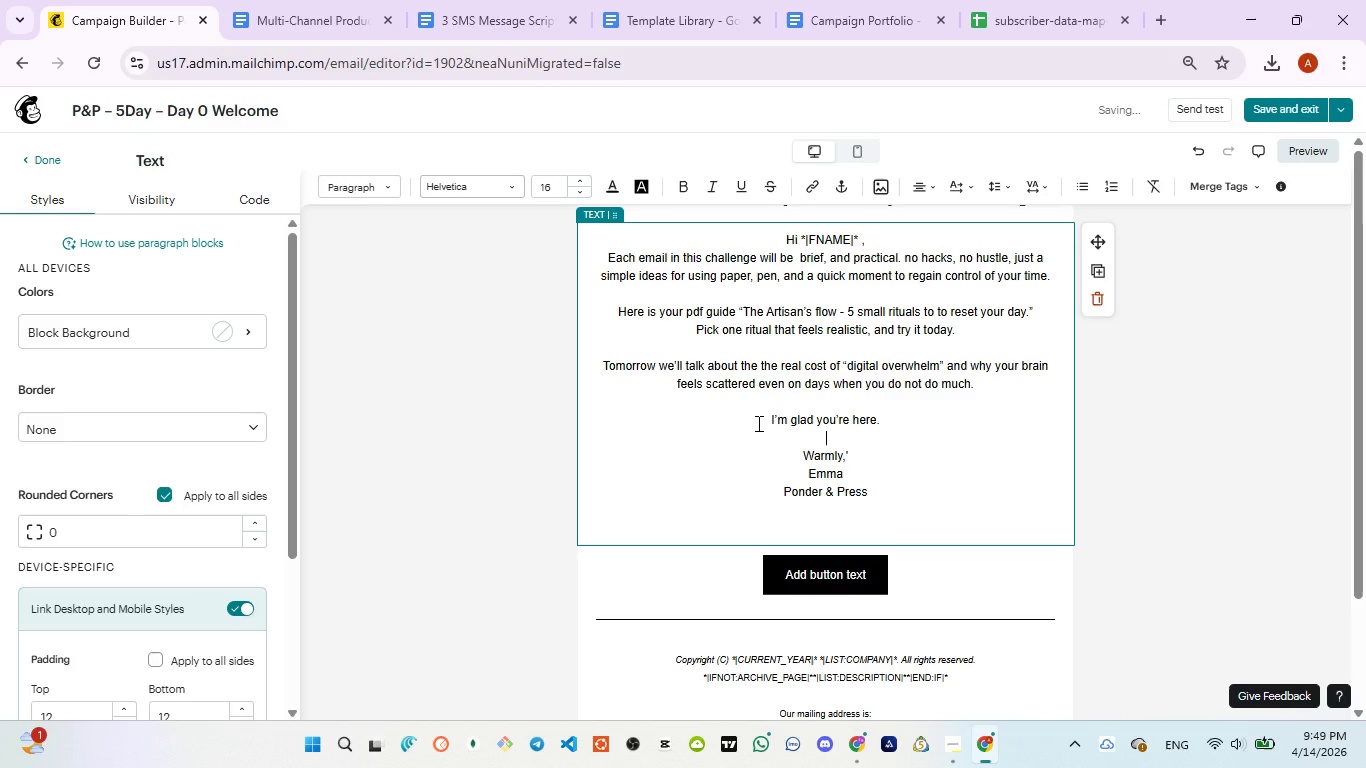 
left_click([757, 423])
 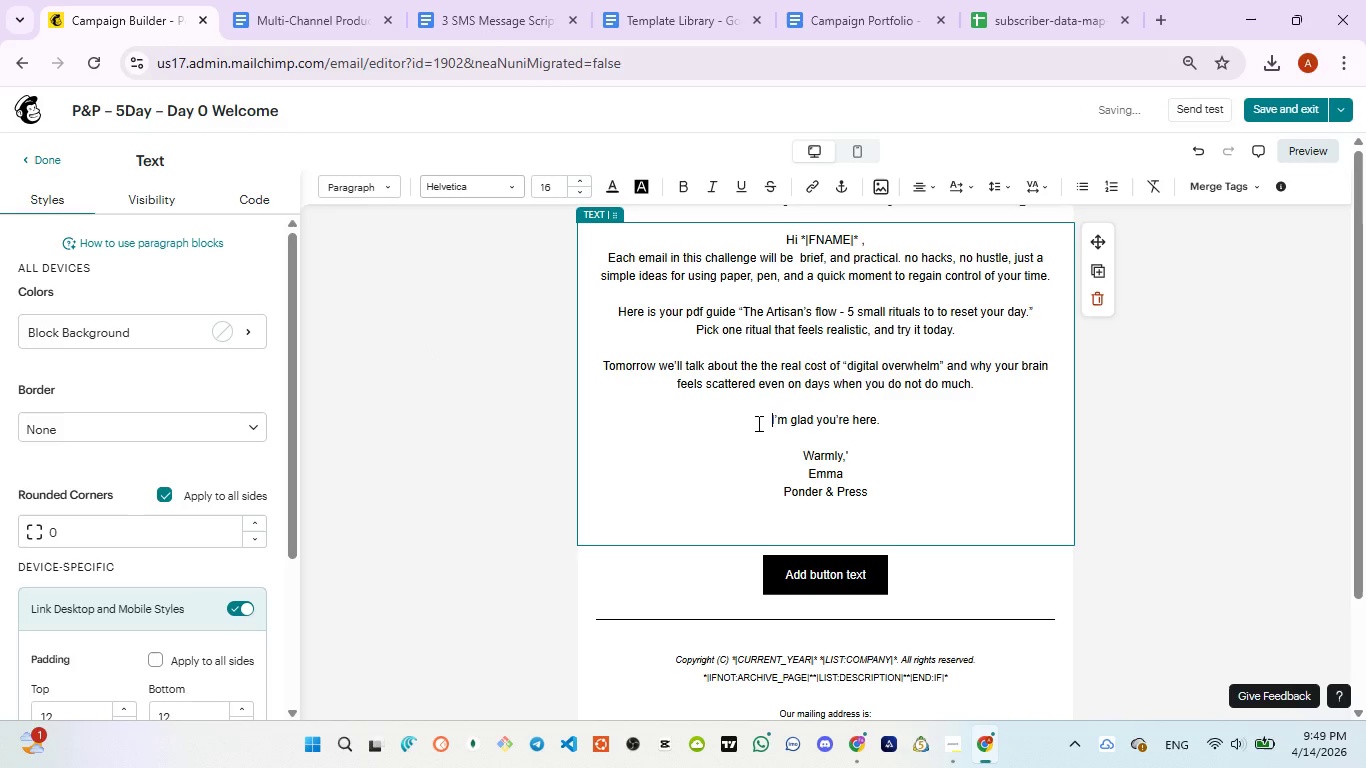 
left_click_drag(start_coordinate=[757, 423], to_coordinate=[926, 503])
 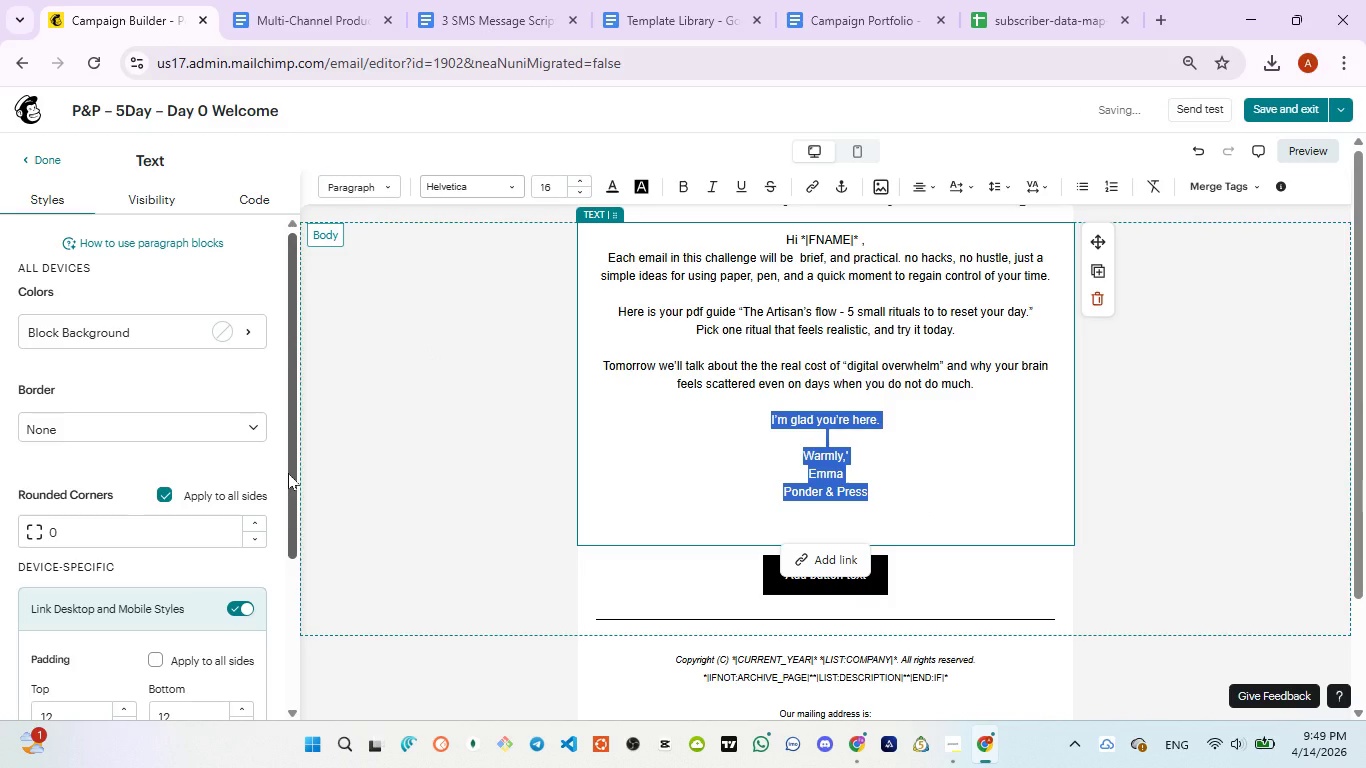 
left_click_drag(start_coordinate=[288, 473], to_coordinate=[289, 516])
 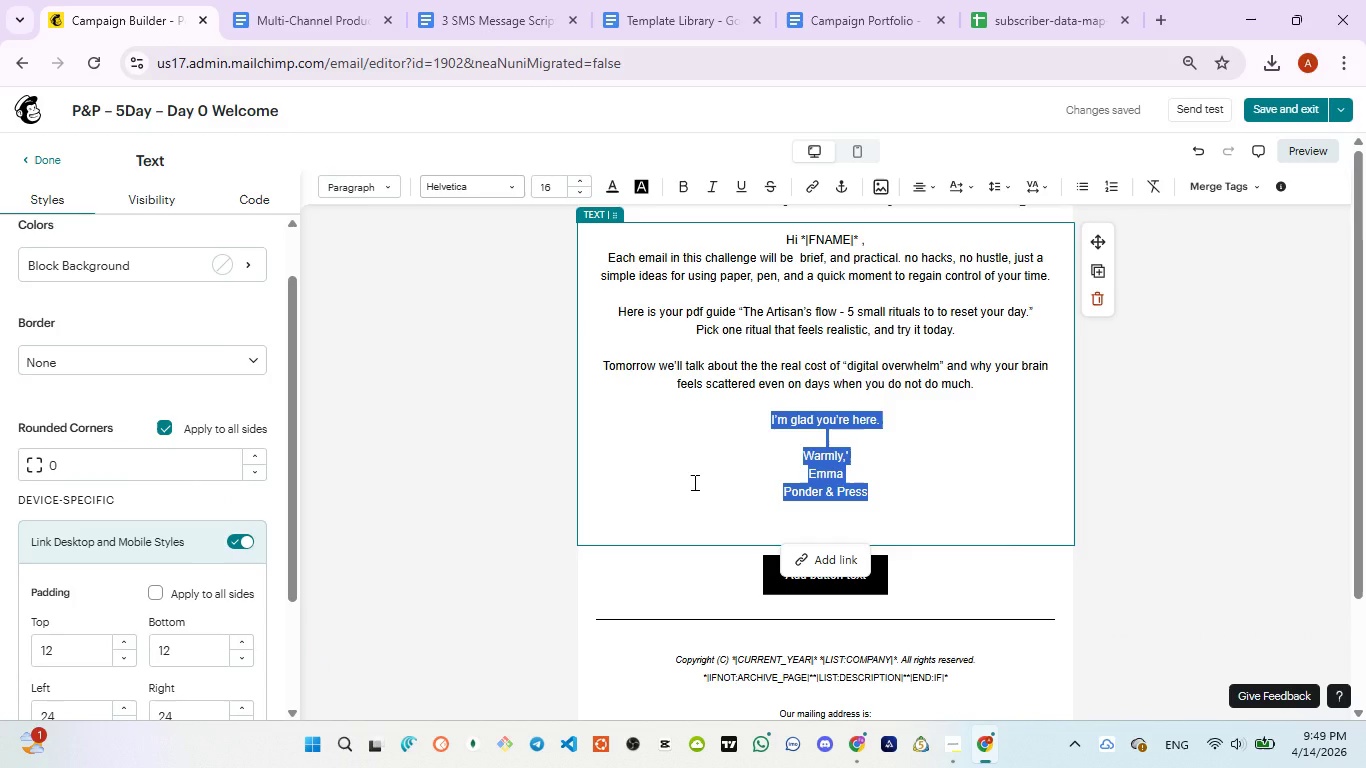 
left_click([693, 482])
 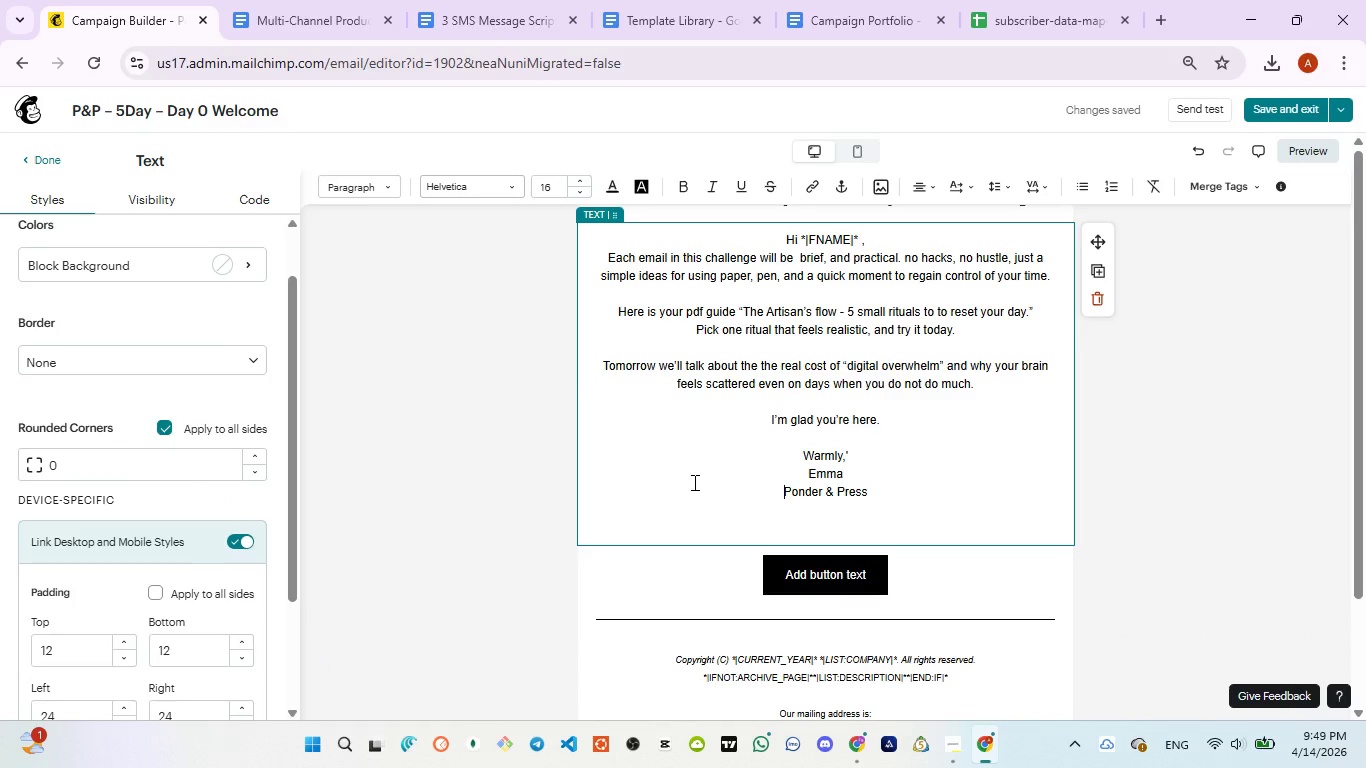 
key(Control+ControlLeft)
 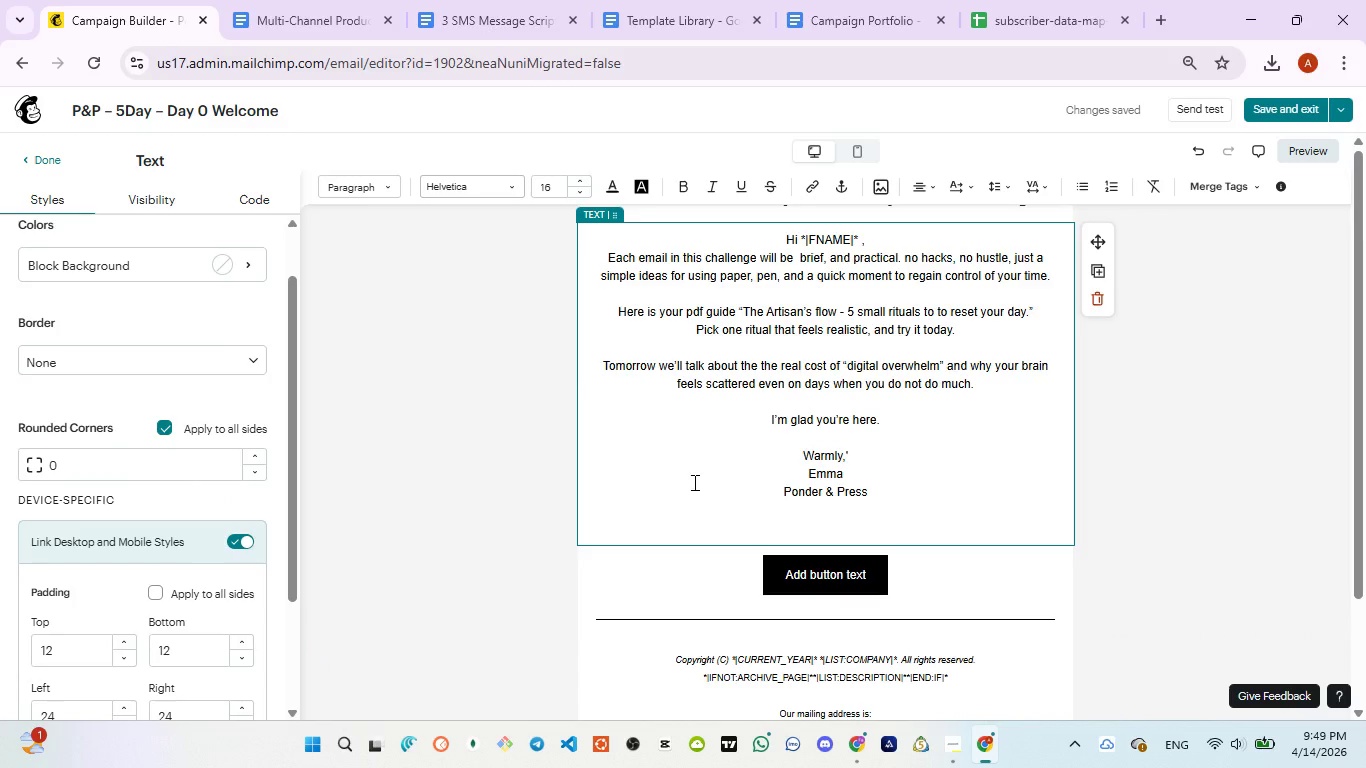 
key(Control+A)
 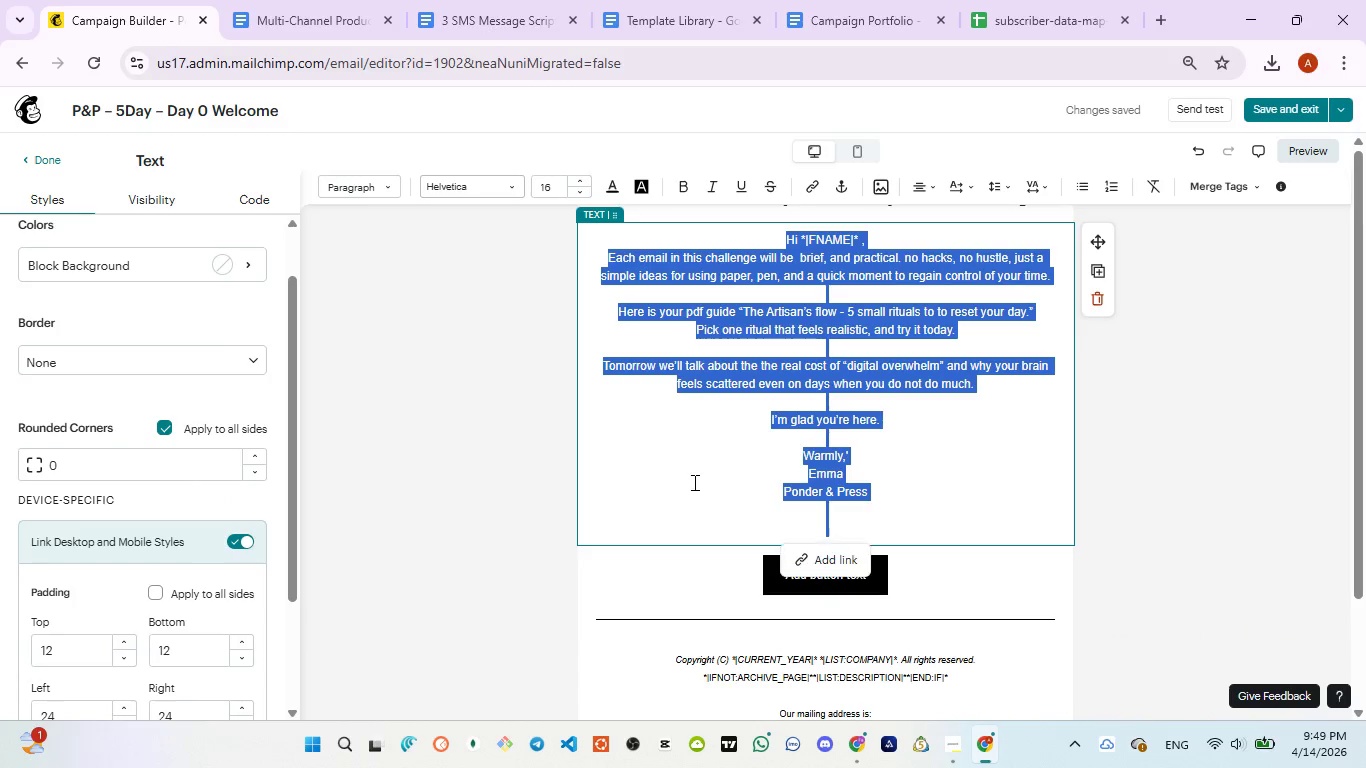 
key(Control+ControlLeft)
 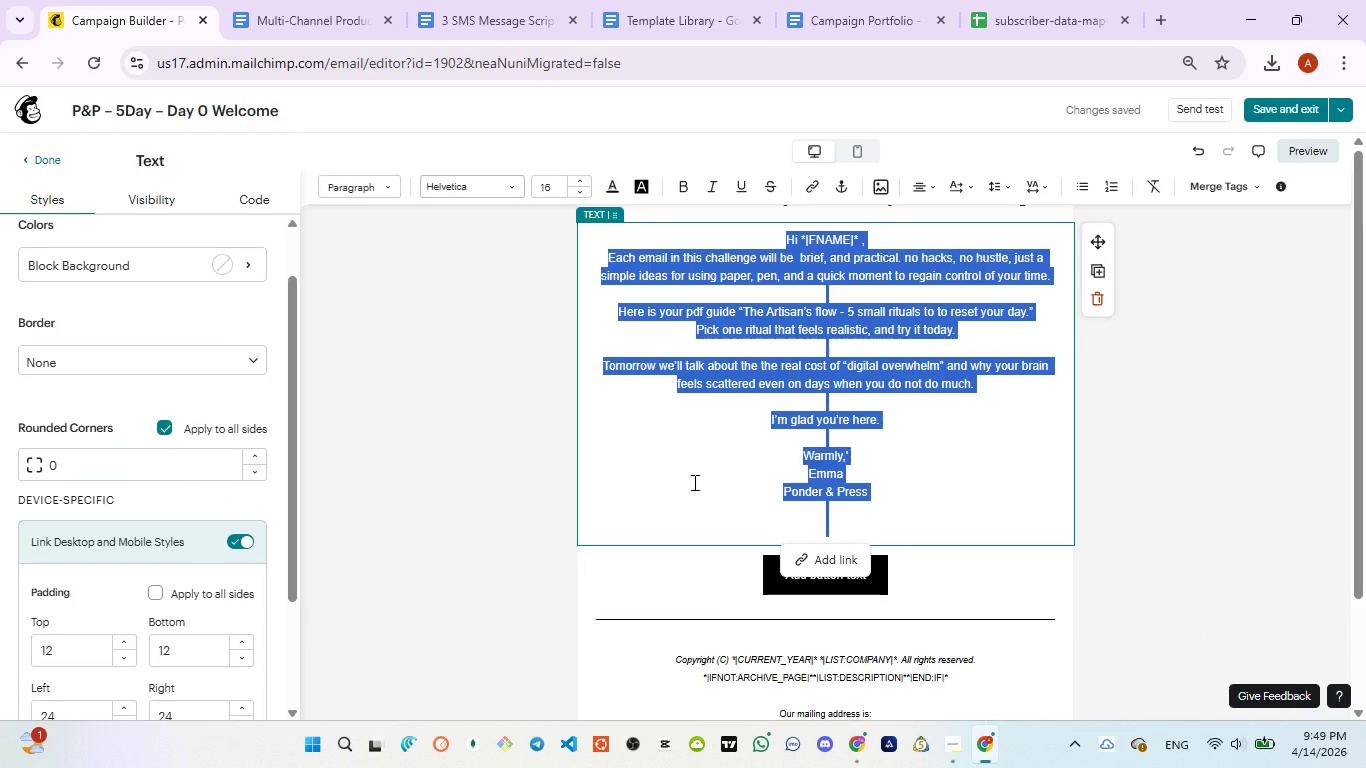 
key(Control+V)
 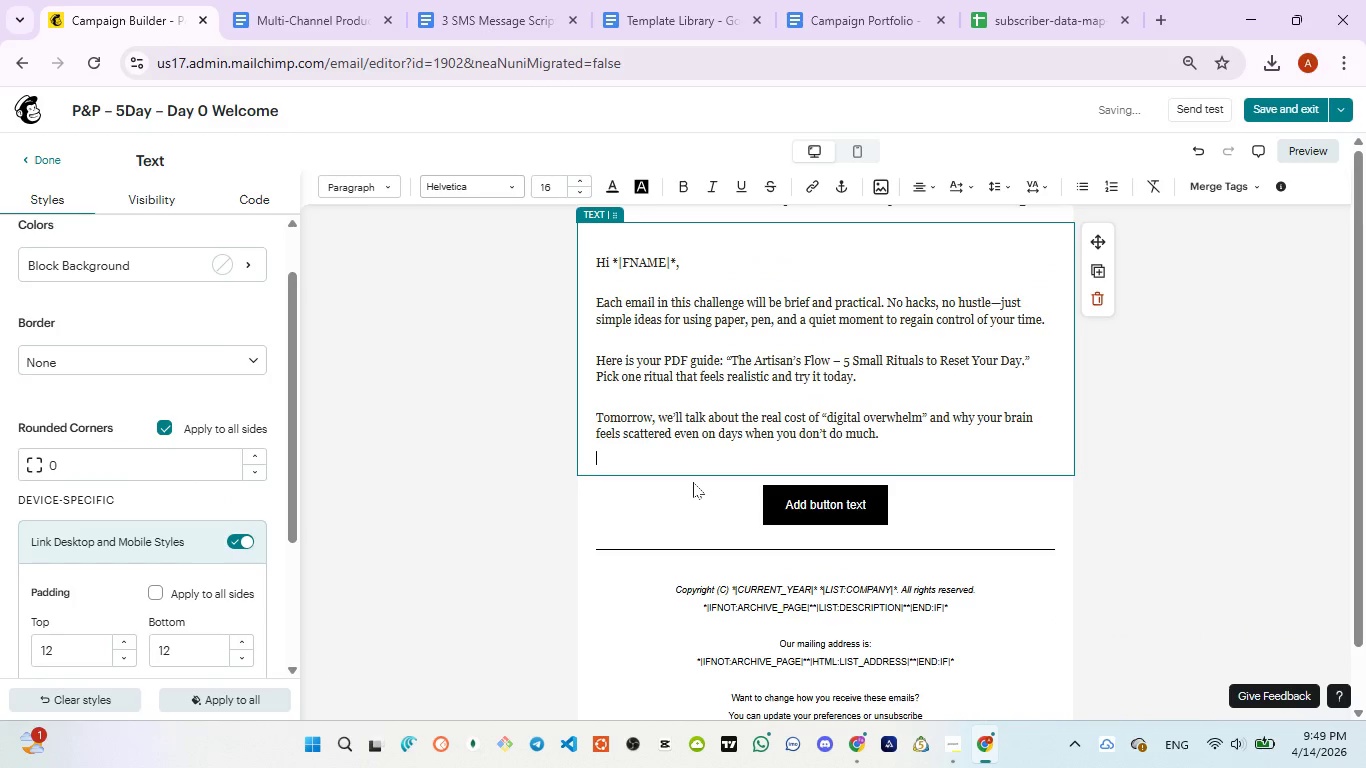 
key(Control+Z)
 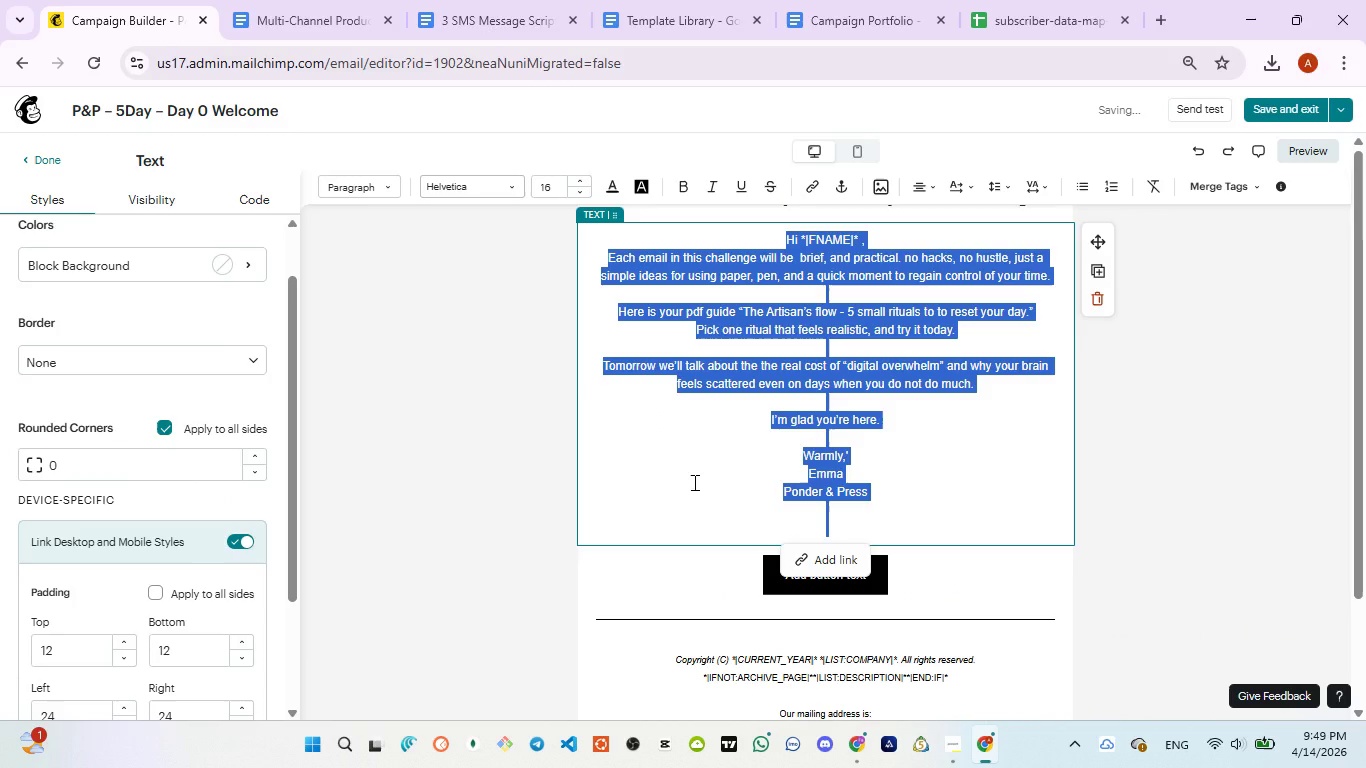 
hold_key(key=ControlLeft, duration=0.52)
 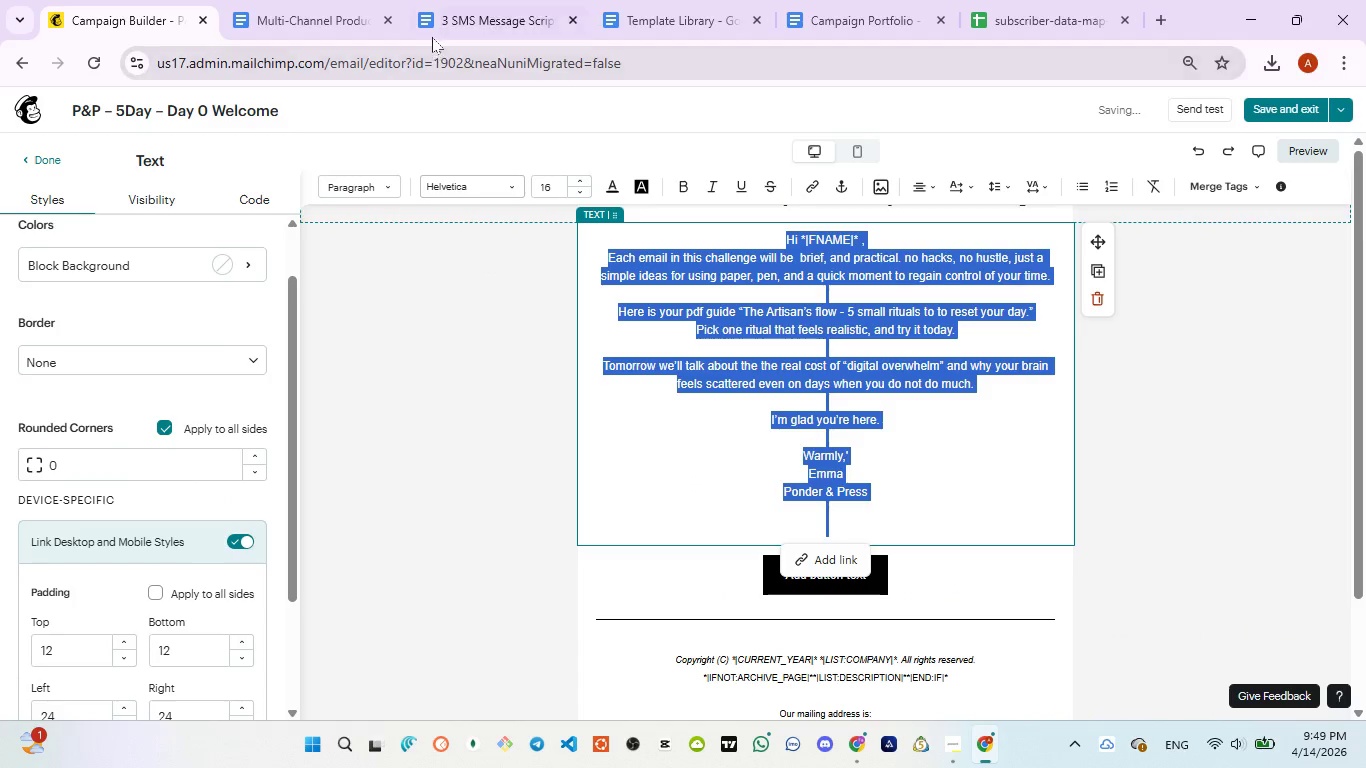 
left_click([433, 34])
 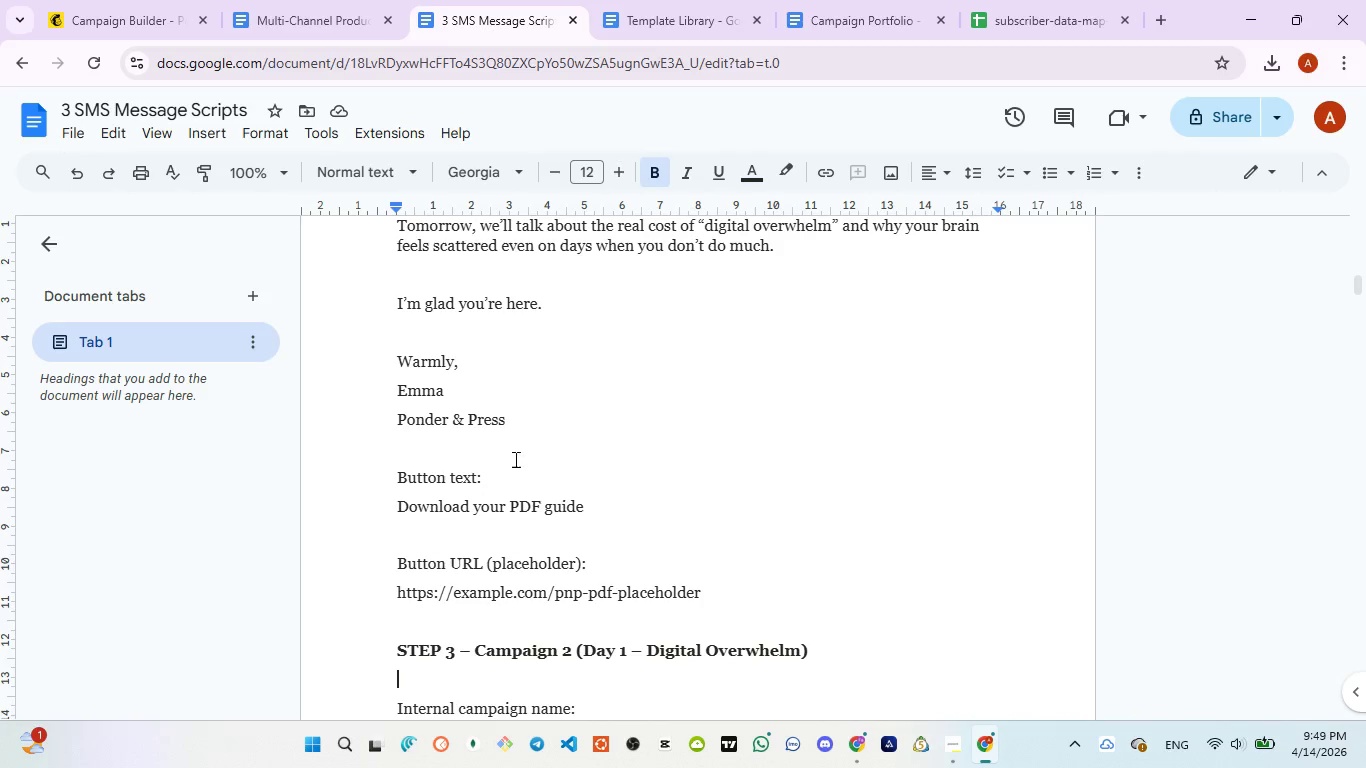 
left_click_drag(start_coordinate=[518, 431], to_coordinate=[388, 470])
 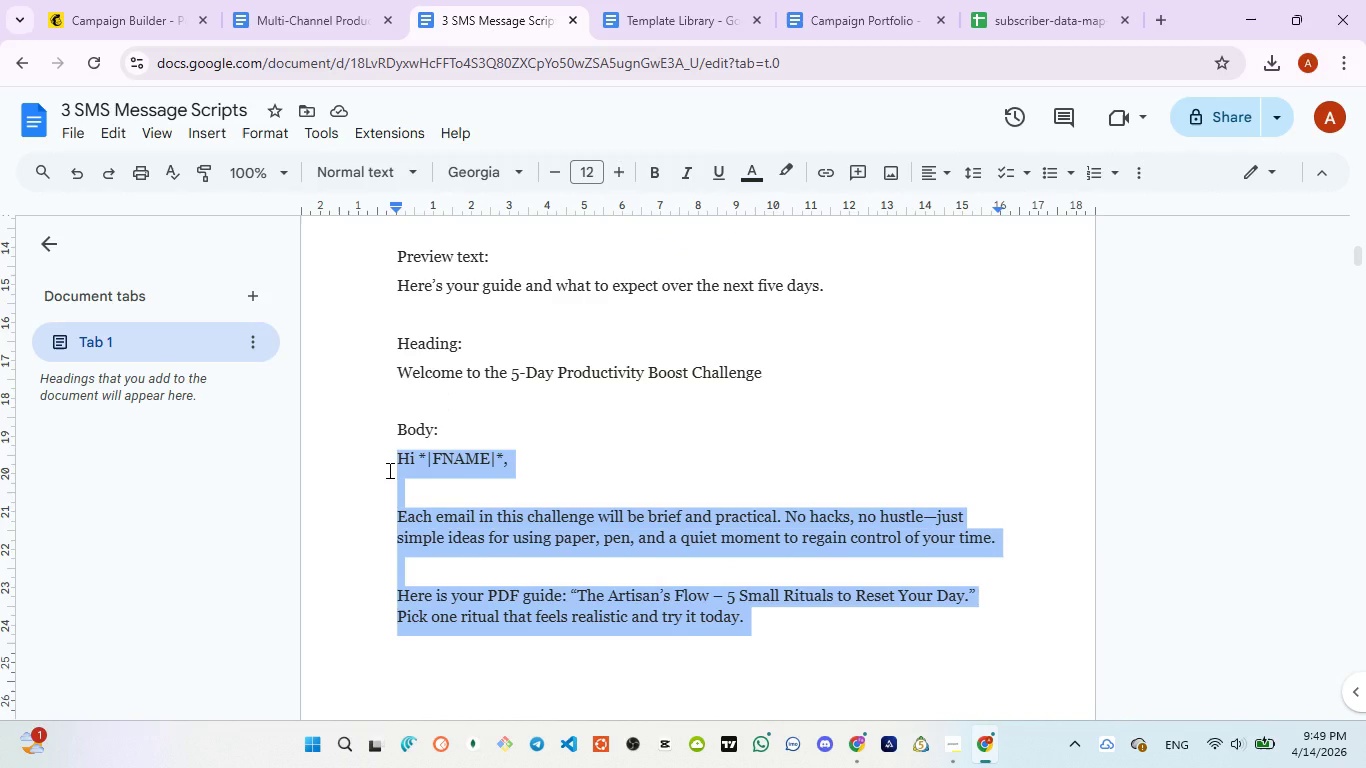 
key(Control+C)
 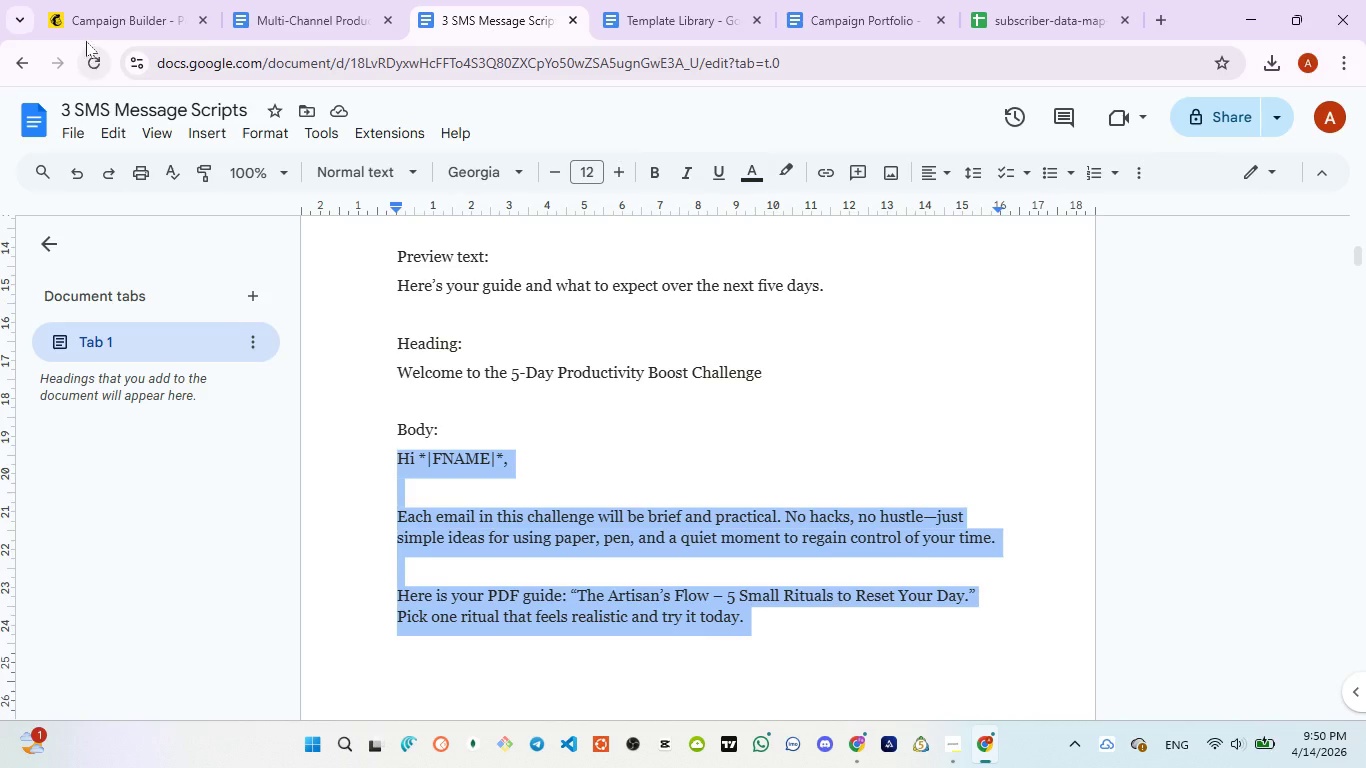 
left_click([91, 21])
 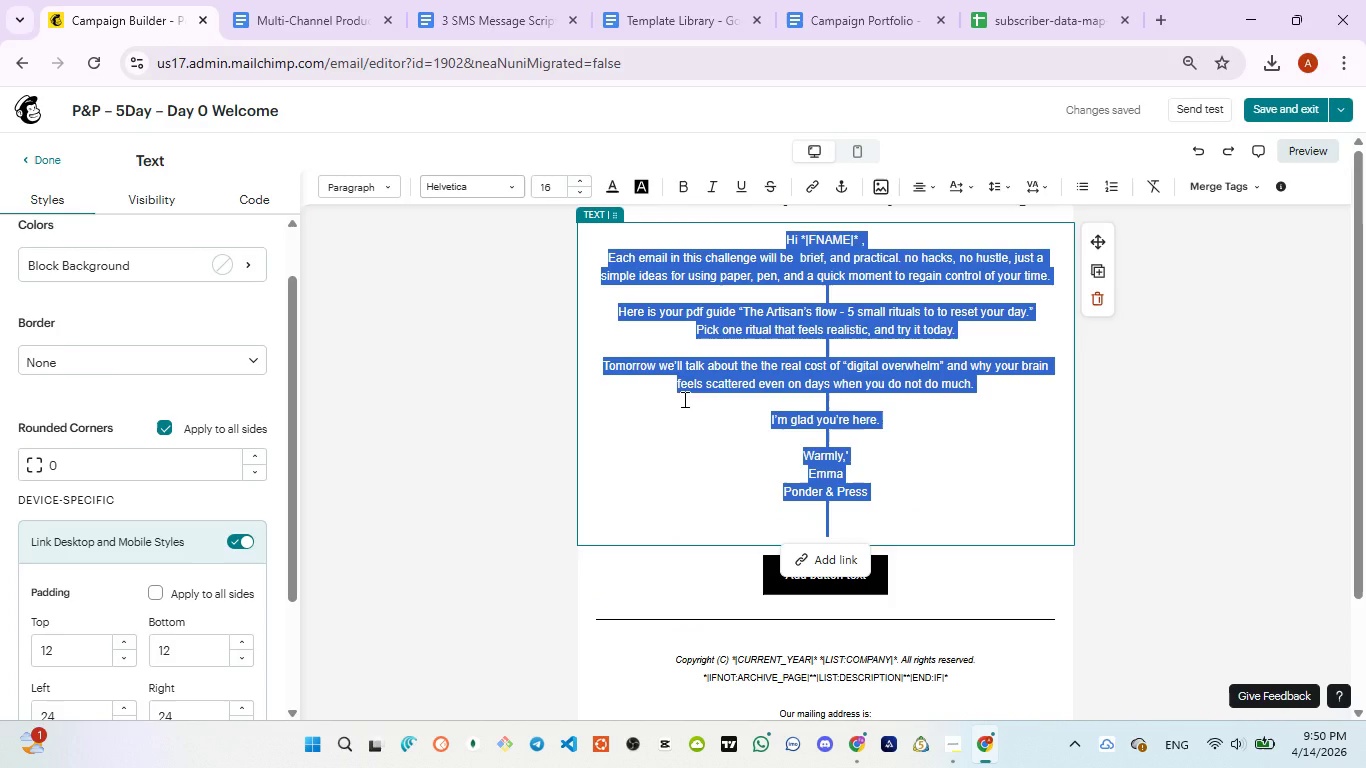 
key(Control+V)
 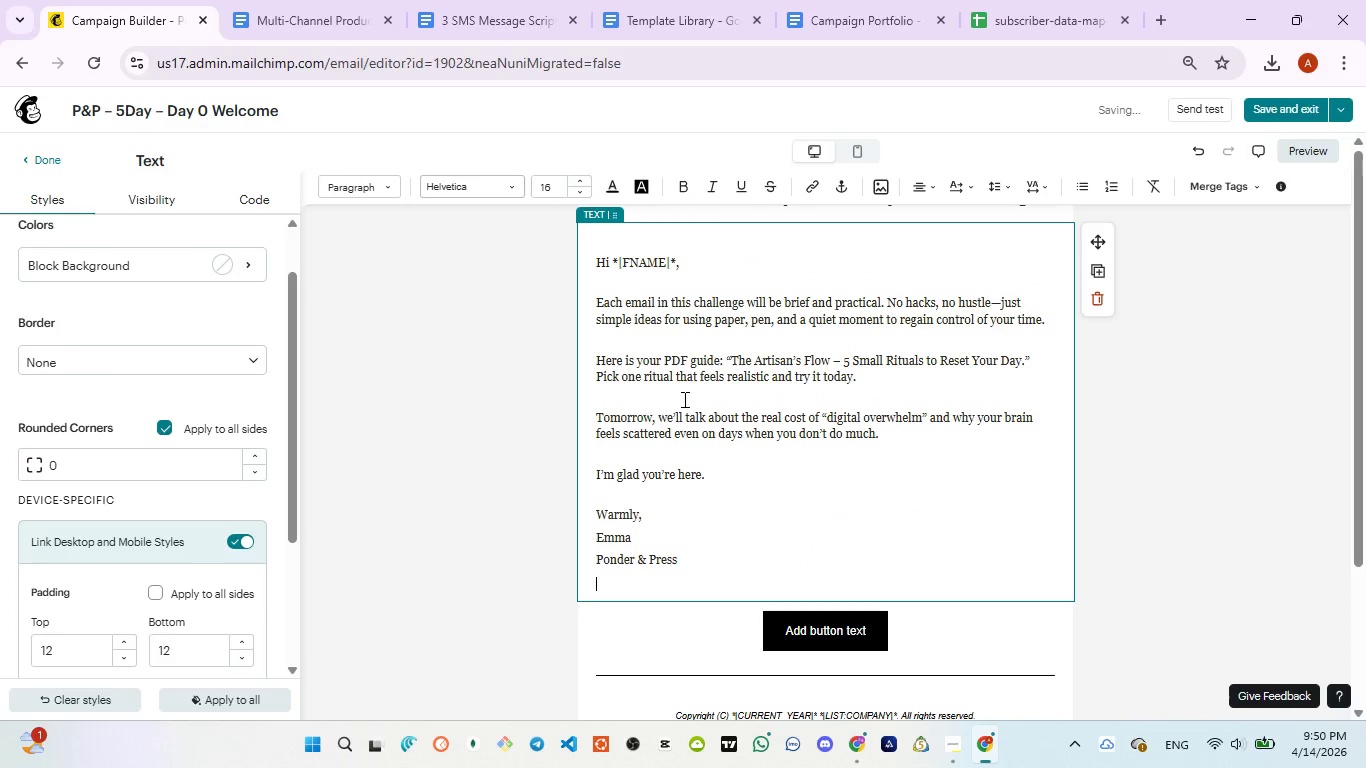 
key(Backspace)
 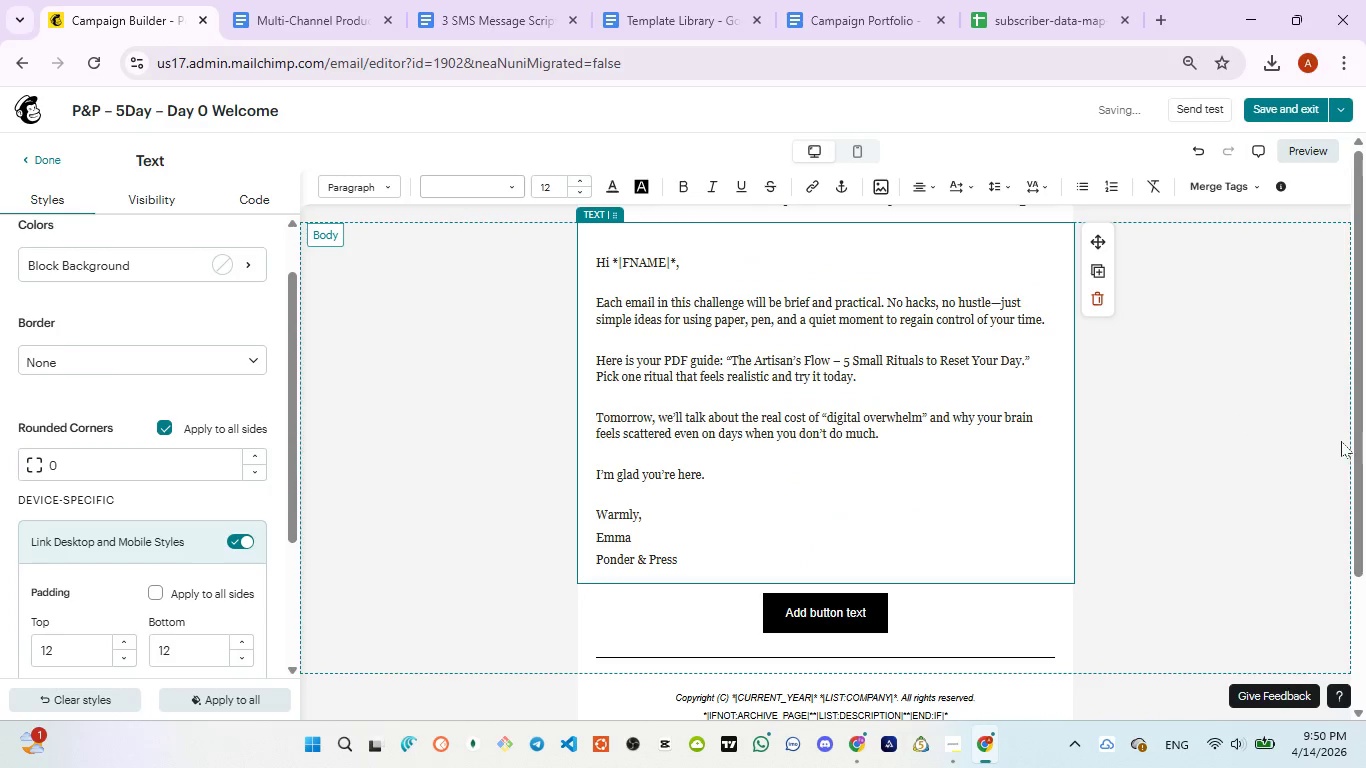 
left_click_drag(start_coordinate=[1359, 416], to_coordinate=[1357, 470])
 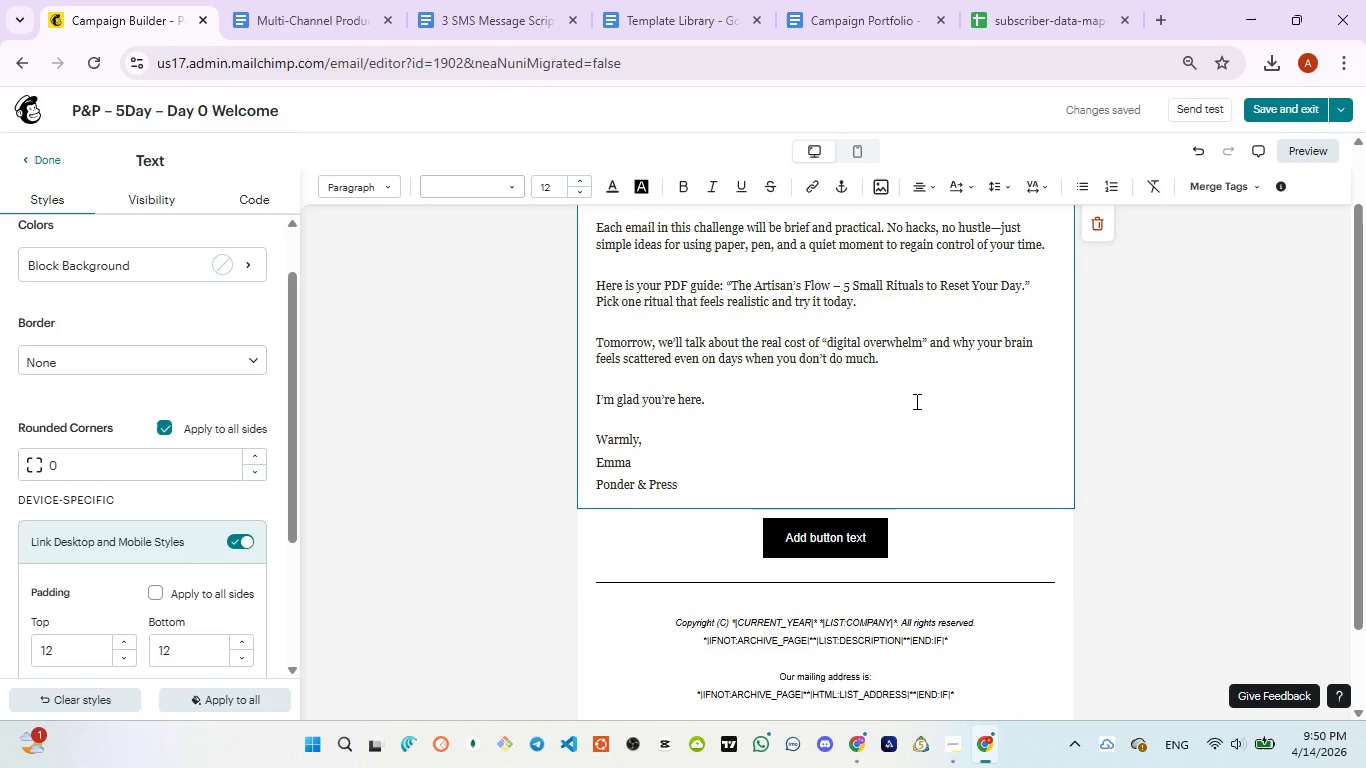 
left_click([915, 401])
 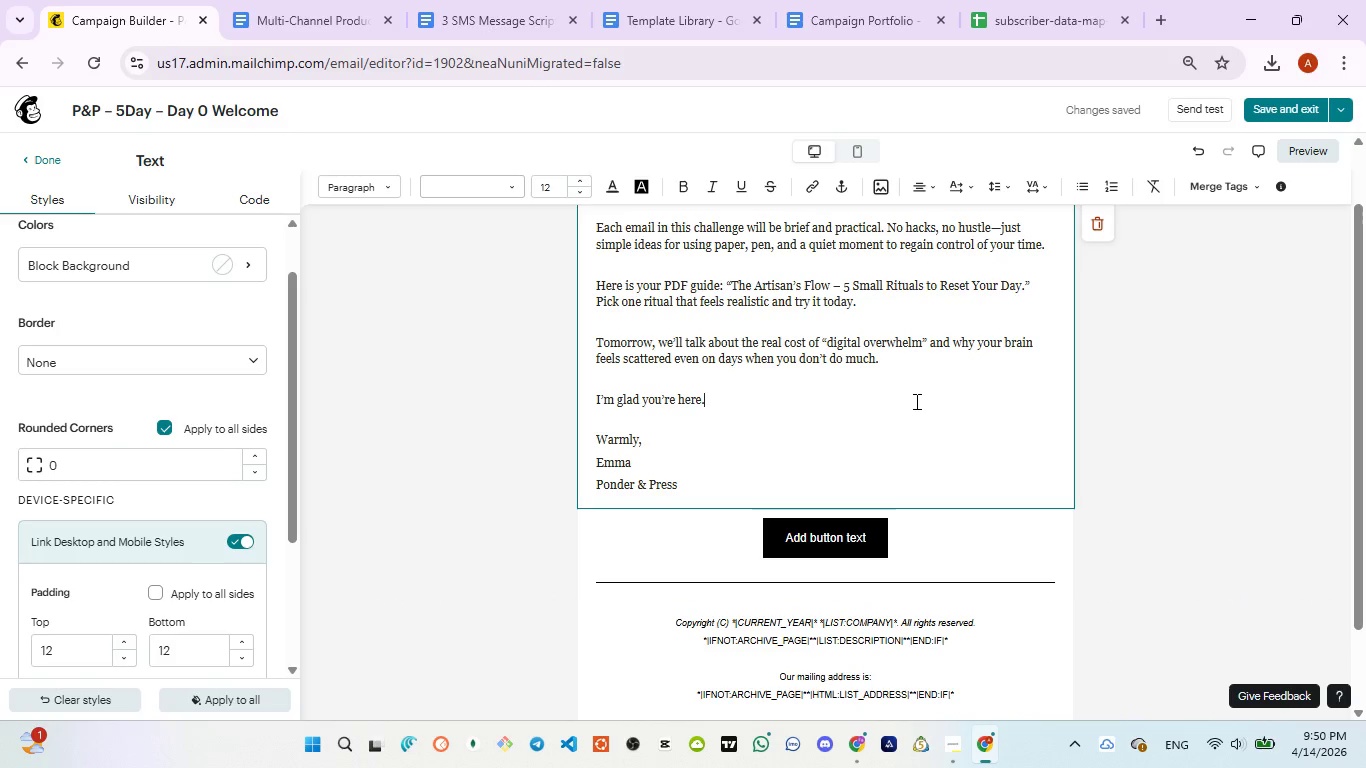 
key(Control+A)
 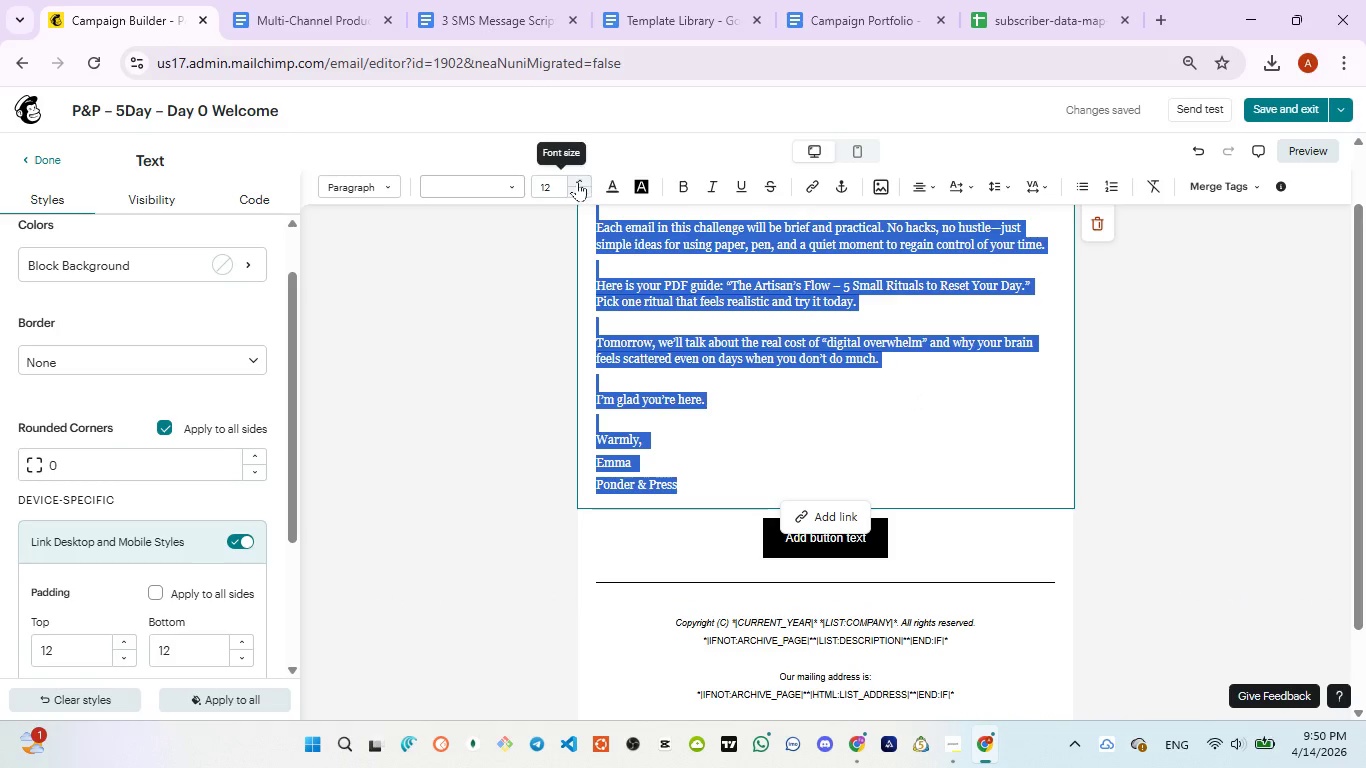 
left_click([577, 179])
 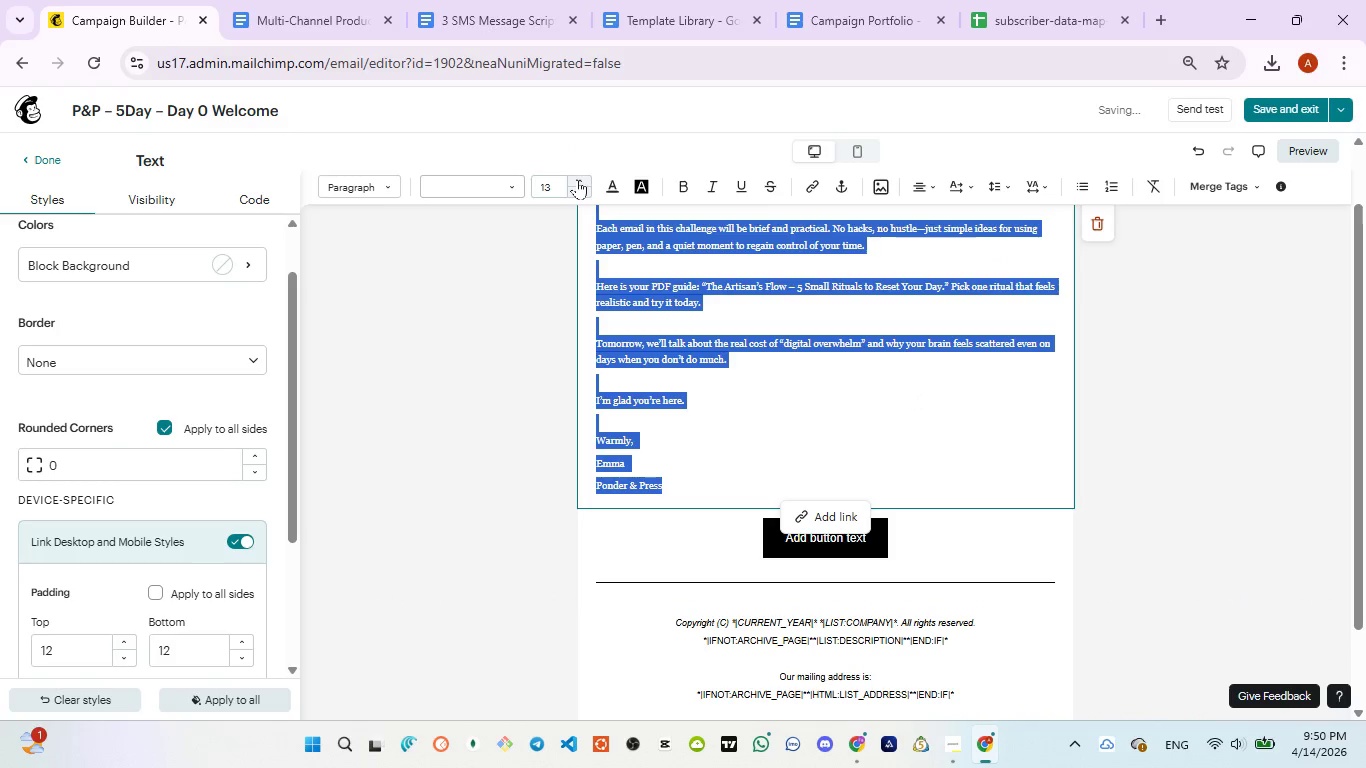 
left_click([577, 179])
 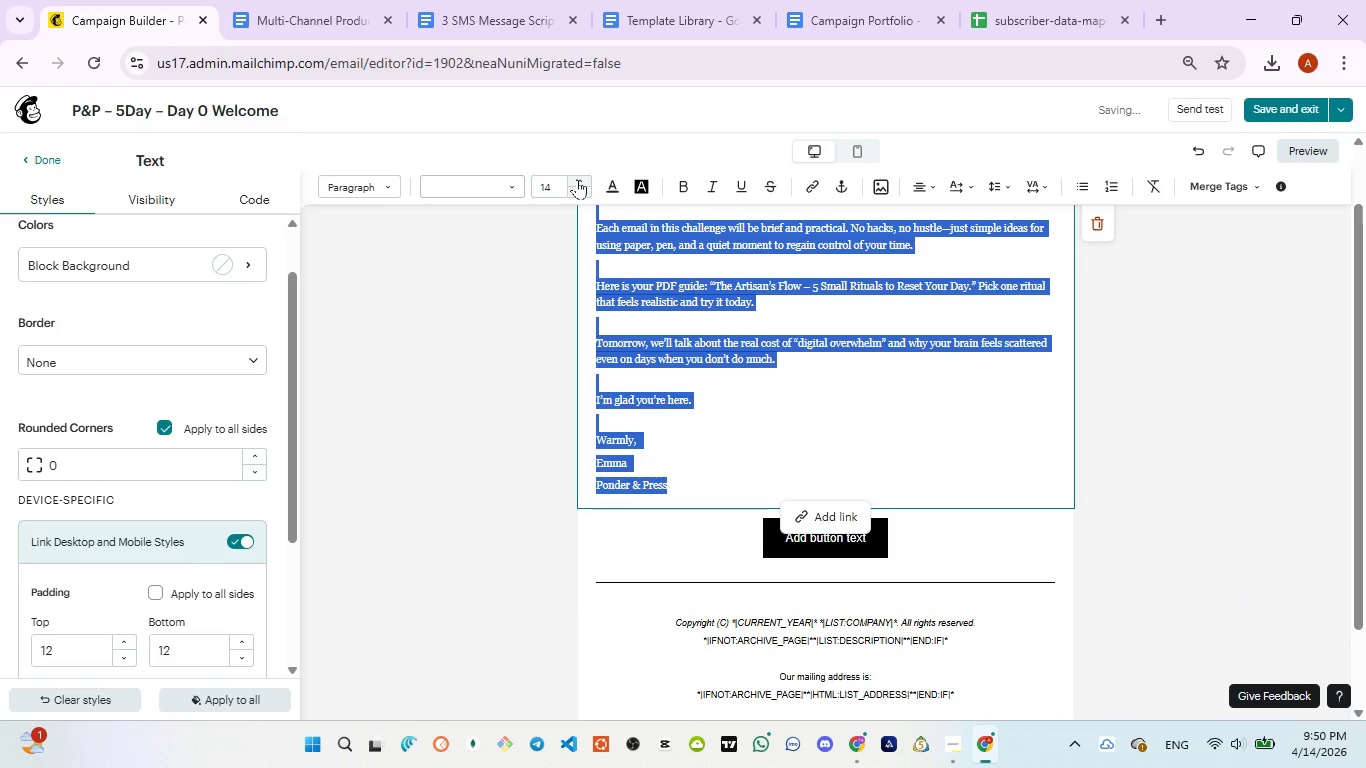 
left_click([577, 179])
 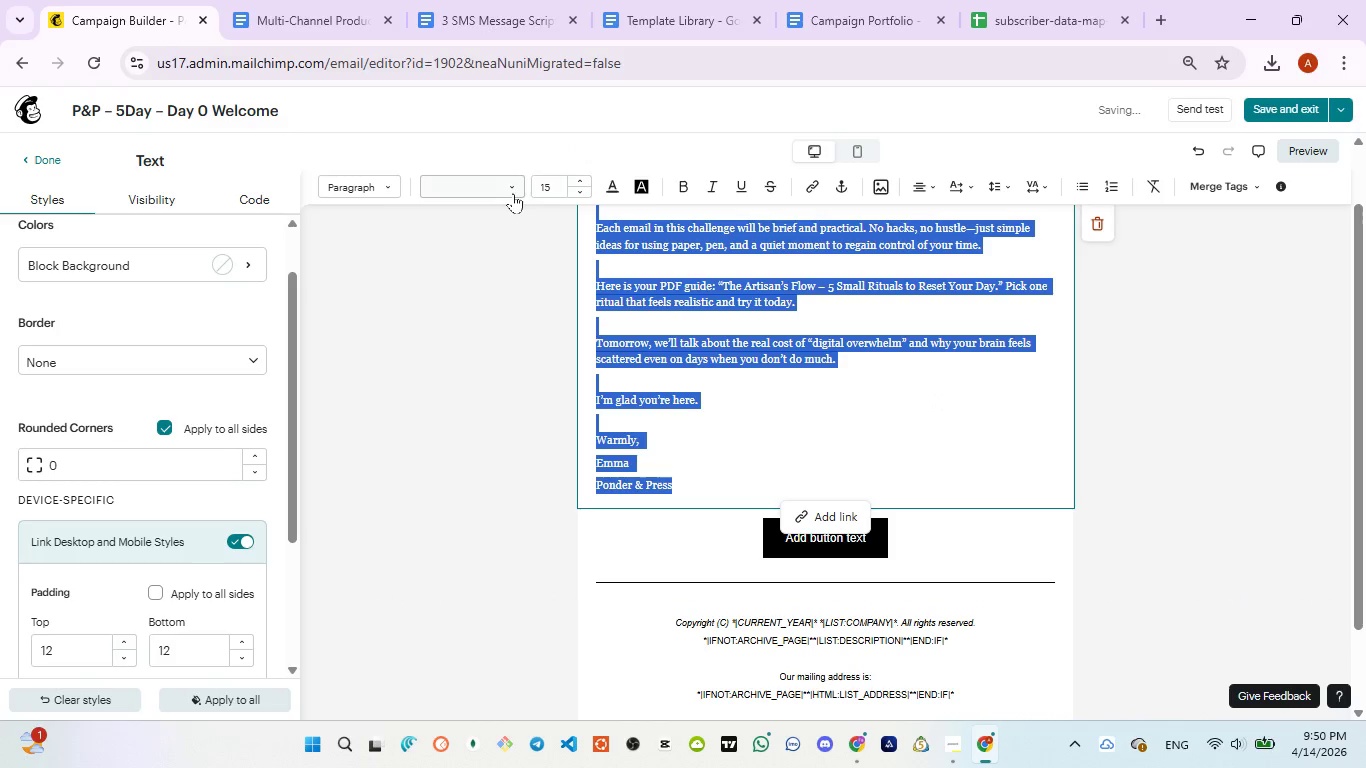 
left_click([513, 193])
 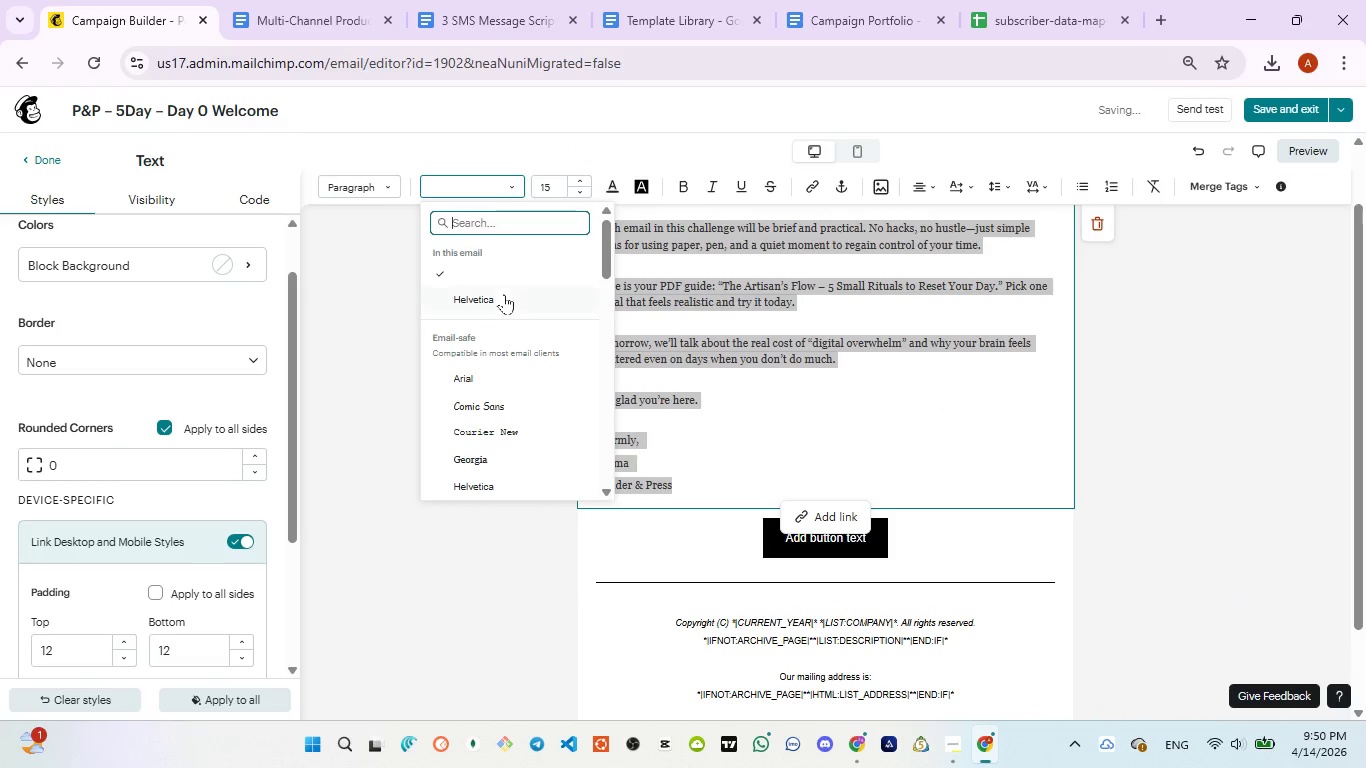 
left_click([502, 304])
 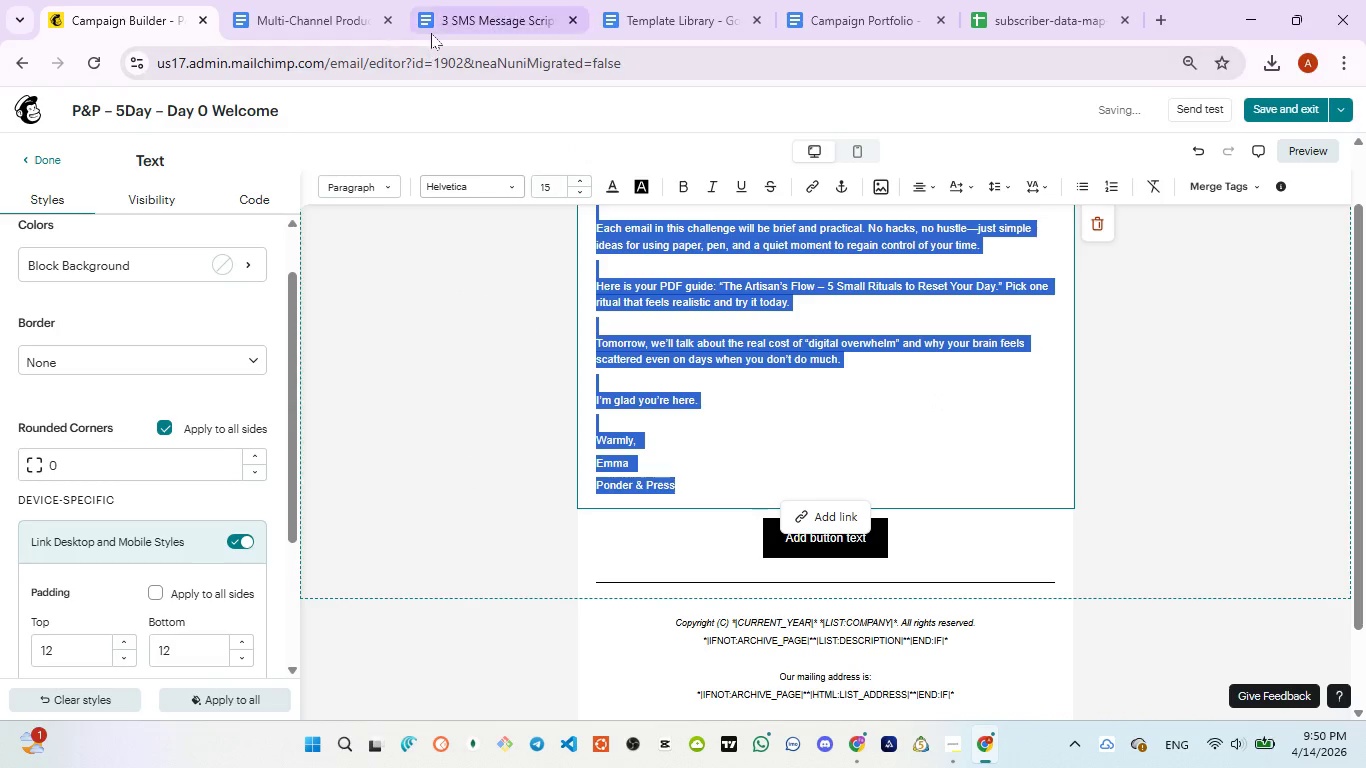 
left_click([431, 33])
 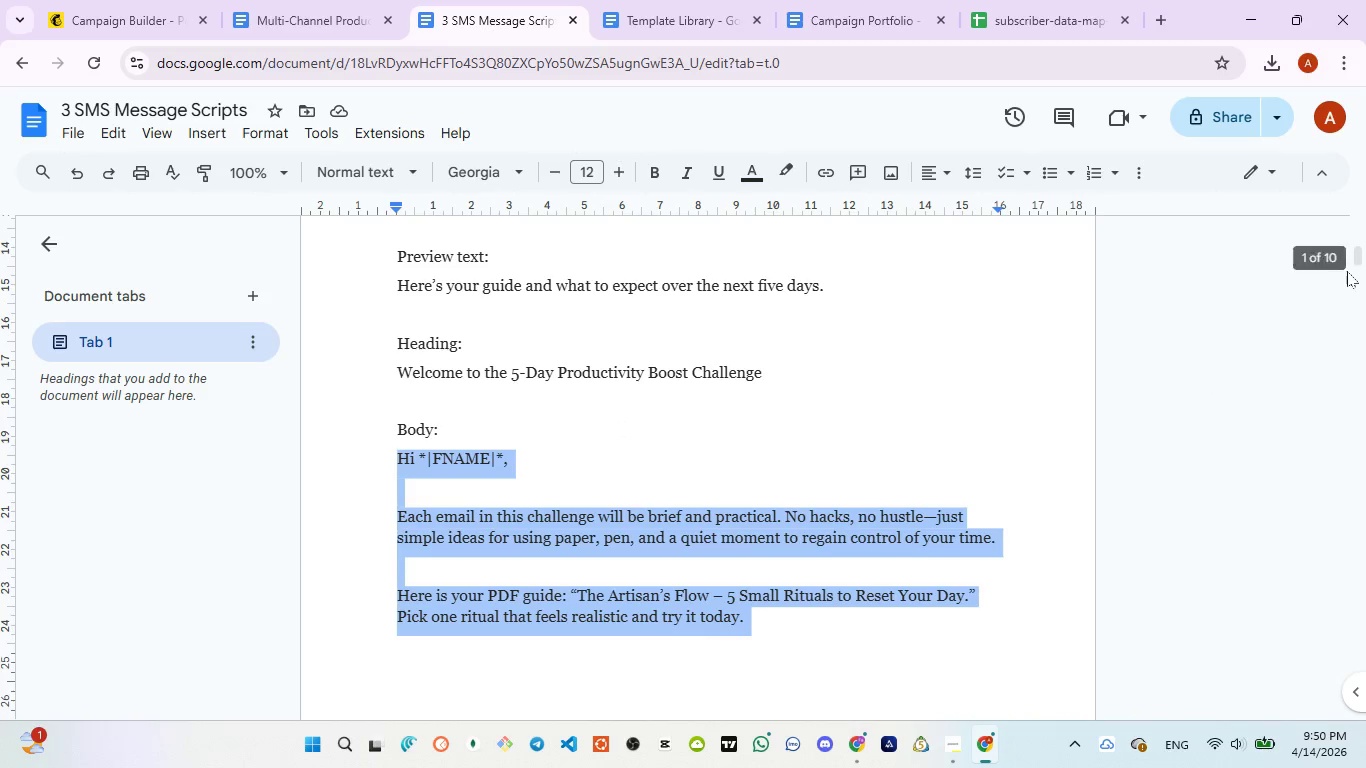 
left_click_drag(start_coordinate=[1354, 261], to_coordinate=[1354, 296])
 